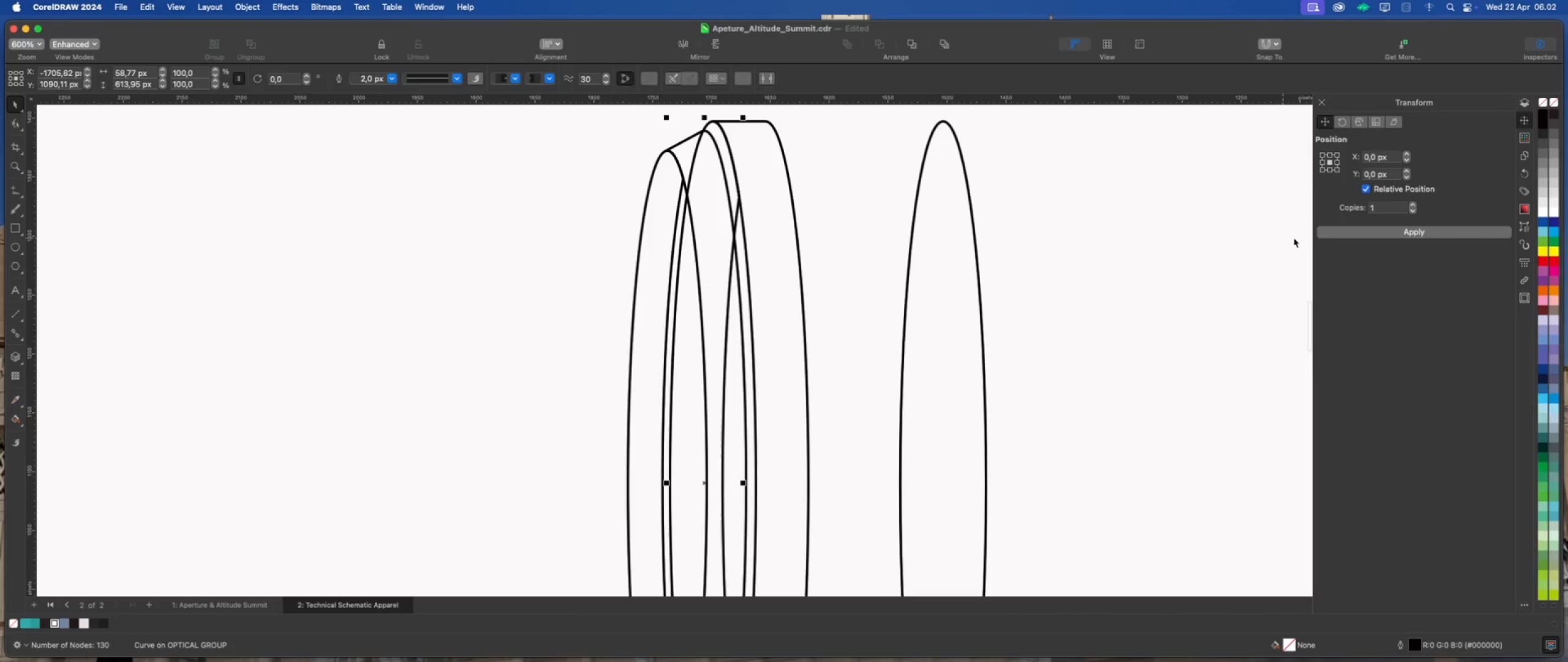 
left_click([1333, 234])
 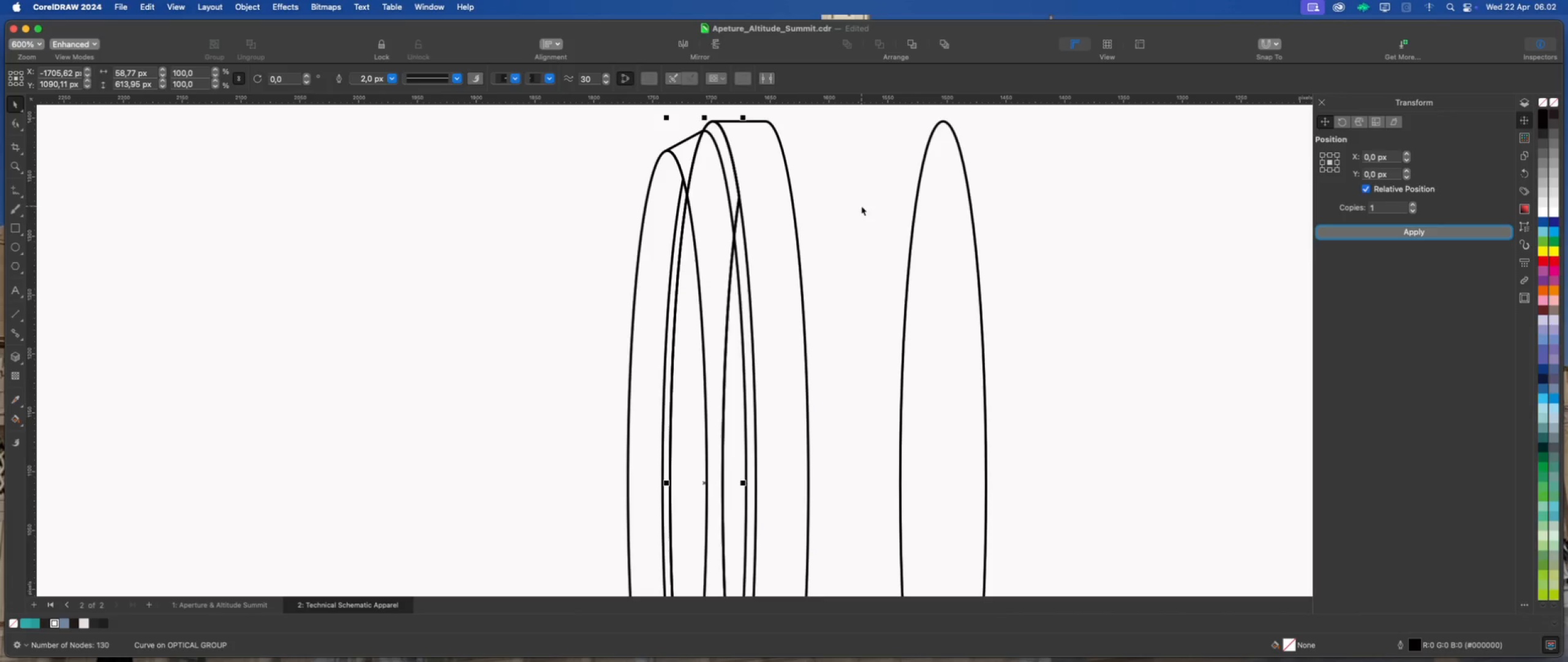 
left_click([861, 206])
 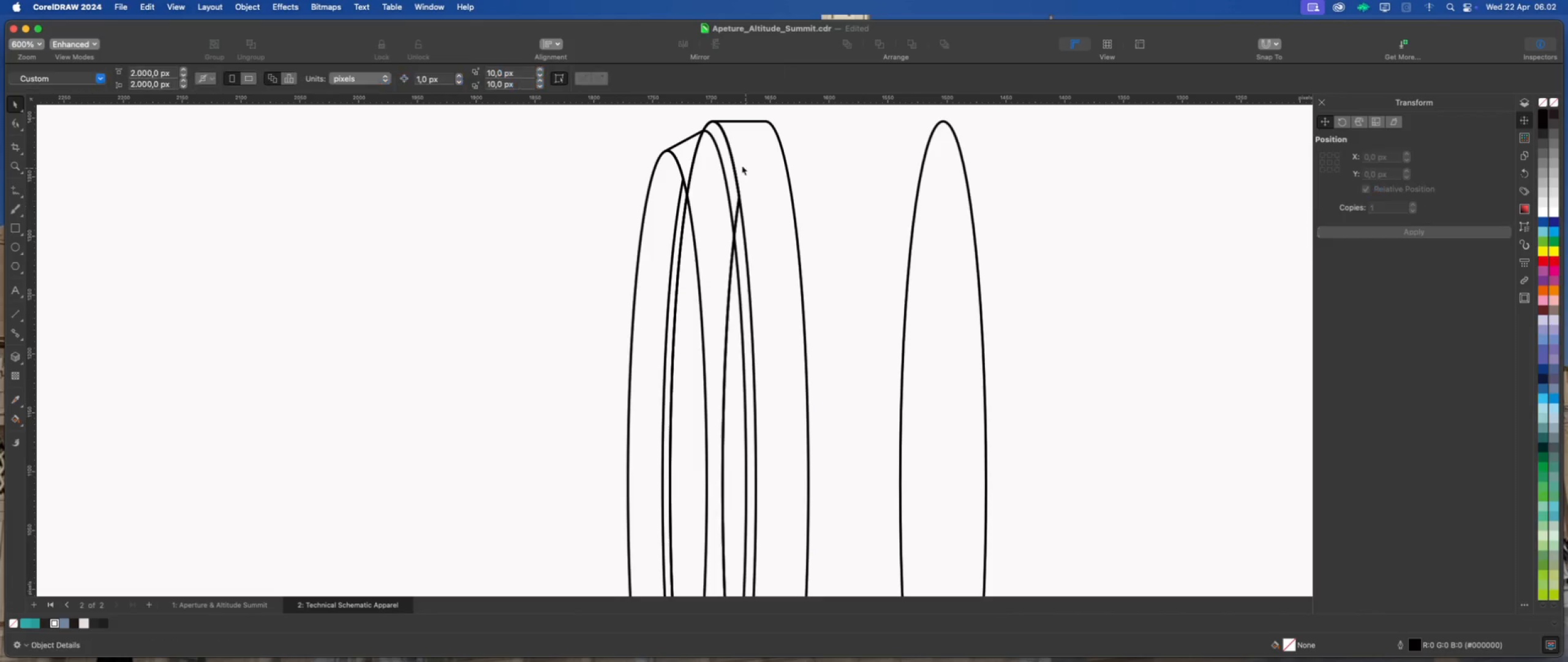 
left_click([710, 158])
 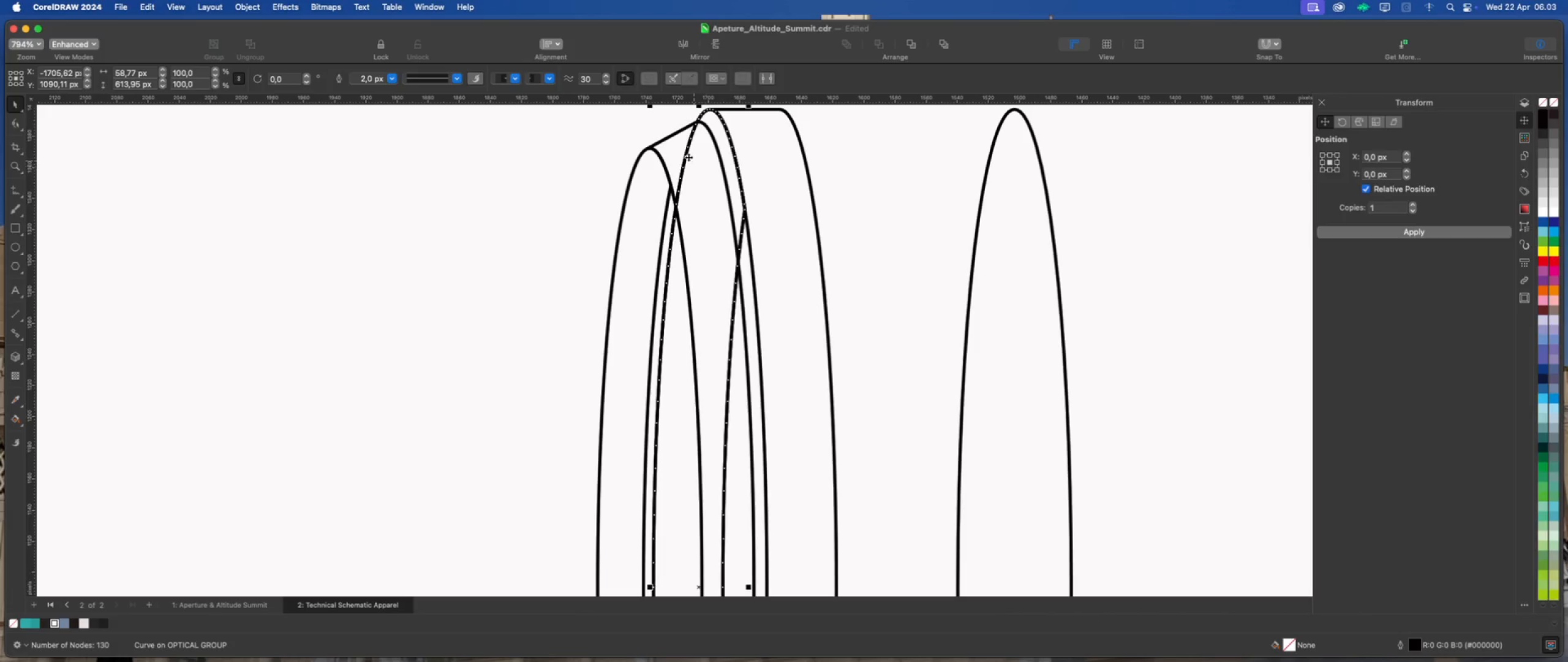 
scroll: coordinate [719, 158], scroll_direction: up, amount: 2.0
 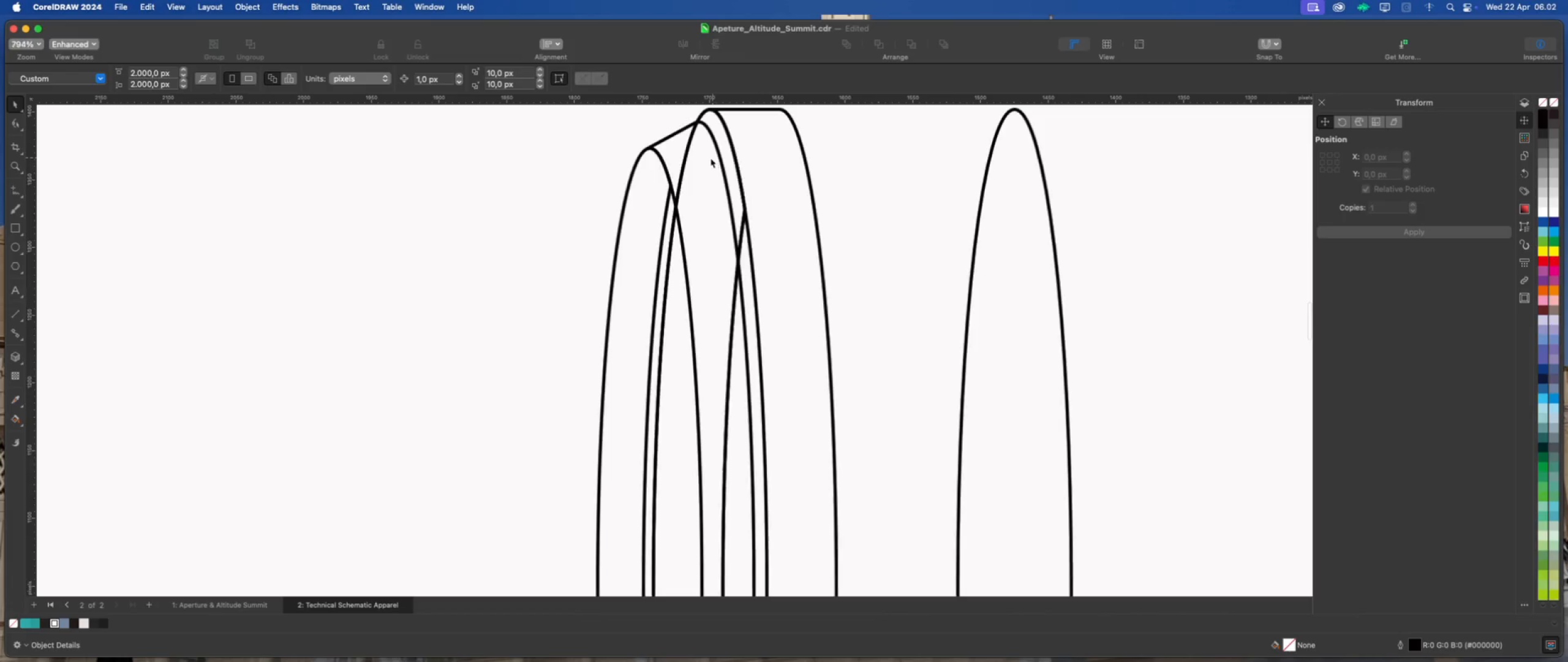 
left_click([672, 145])
 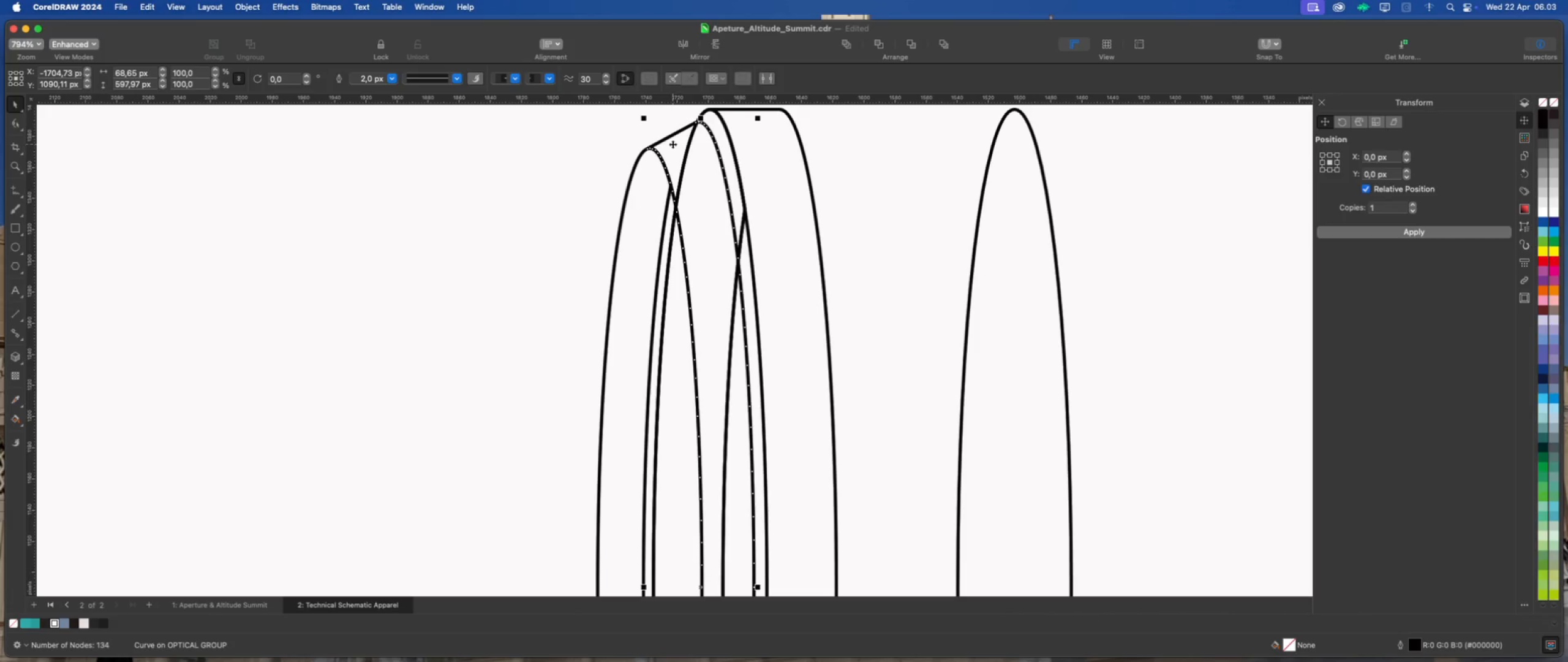 
right_click([673, 144])
 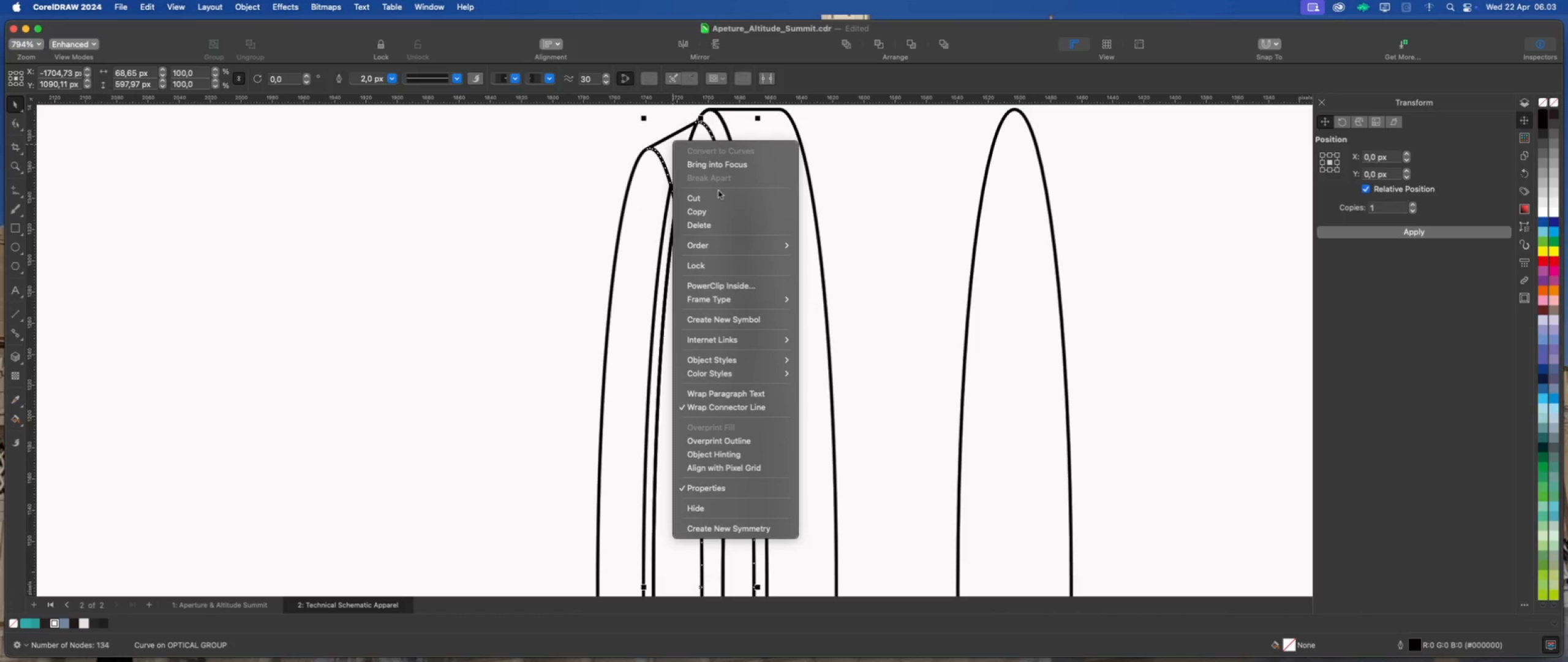 
mouse_move([761, 245])
 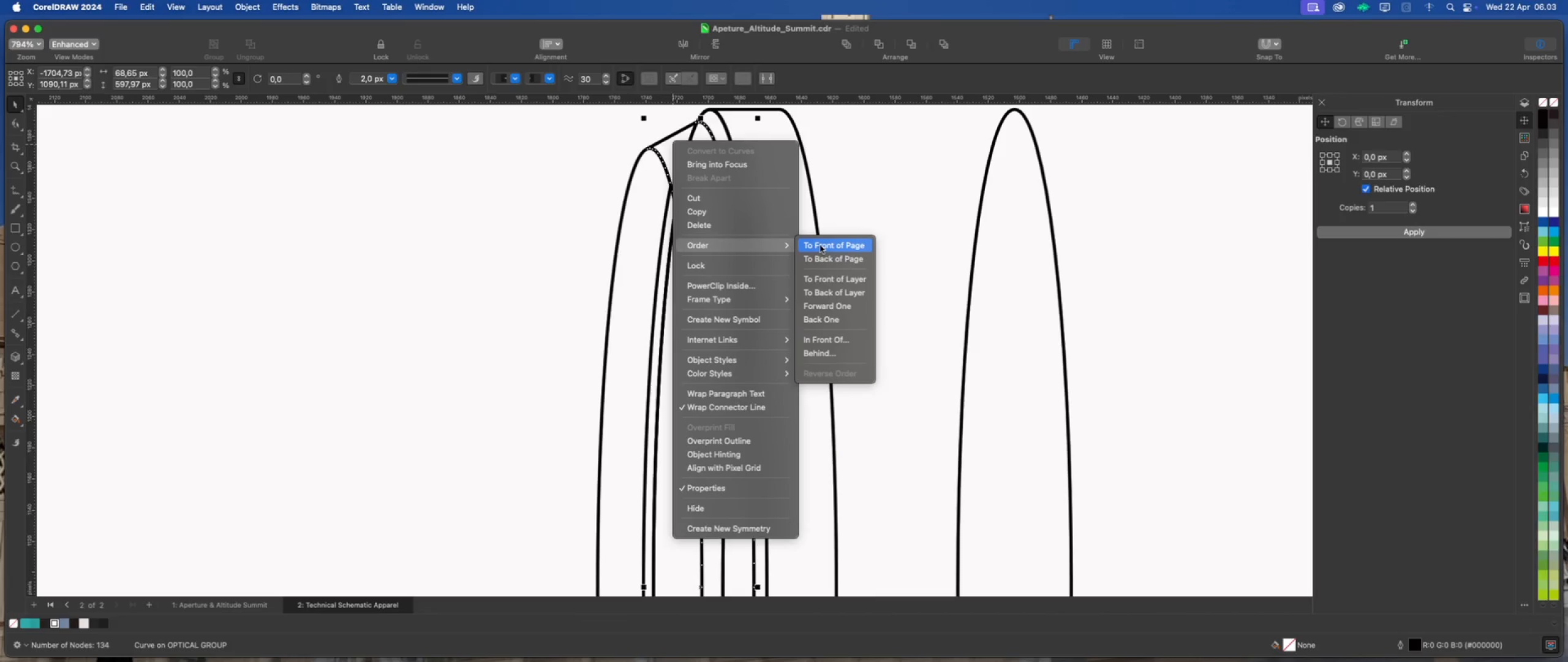 
left_click([820, 245])
 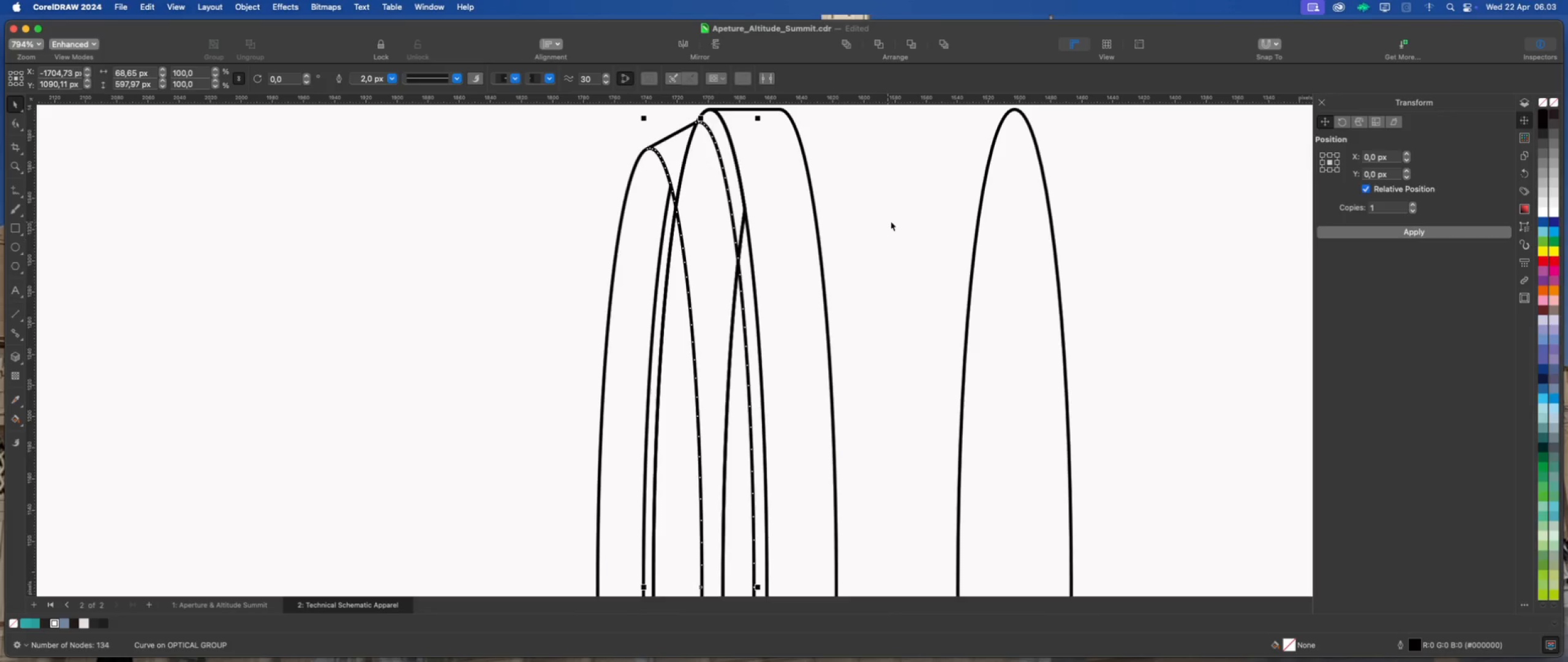 
left_click([891, 221])
 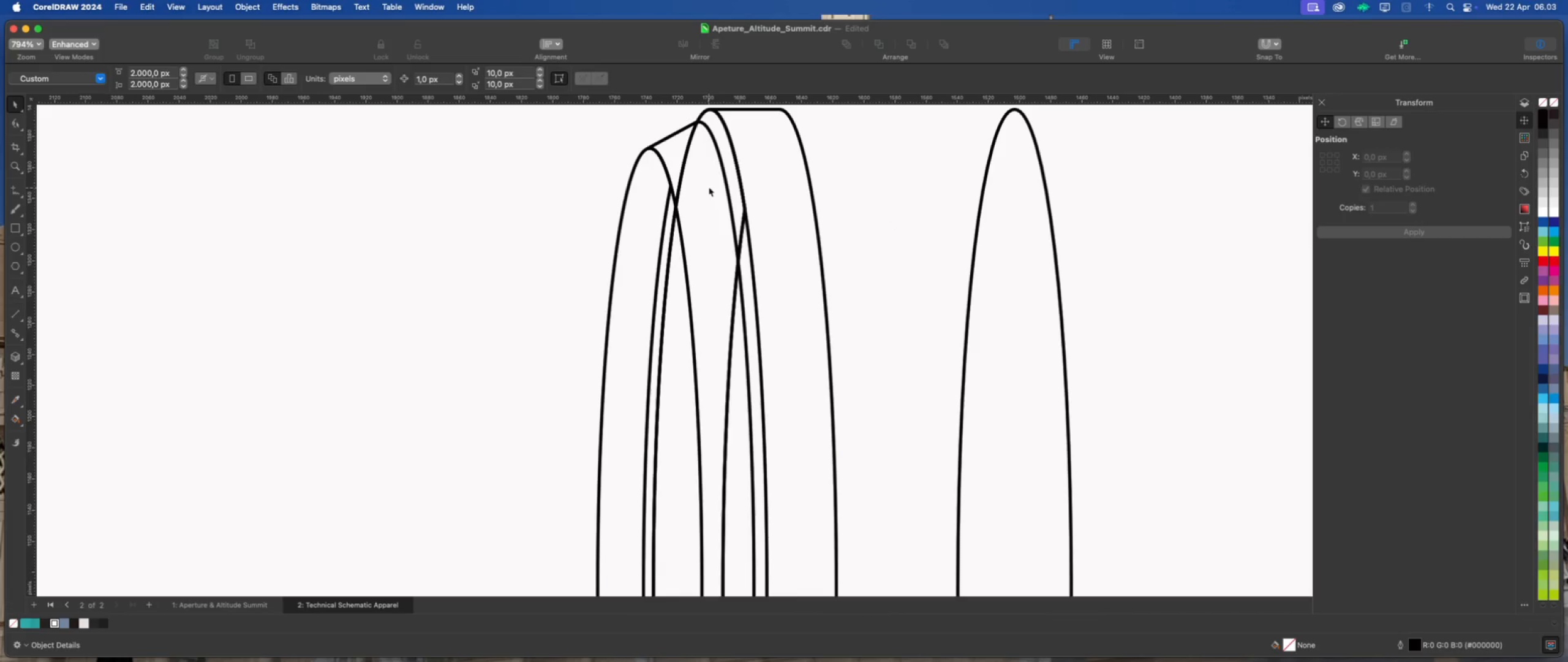 
left_click([703, 183])
 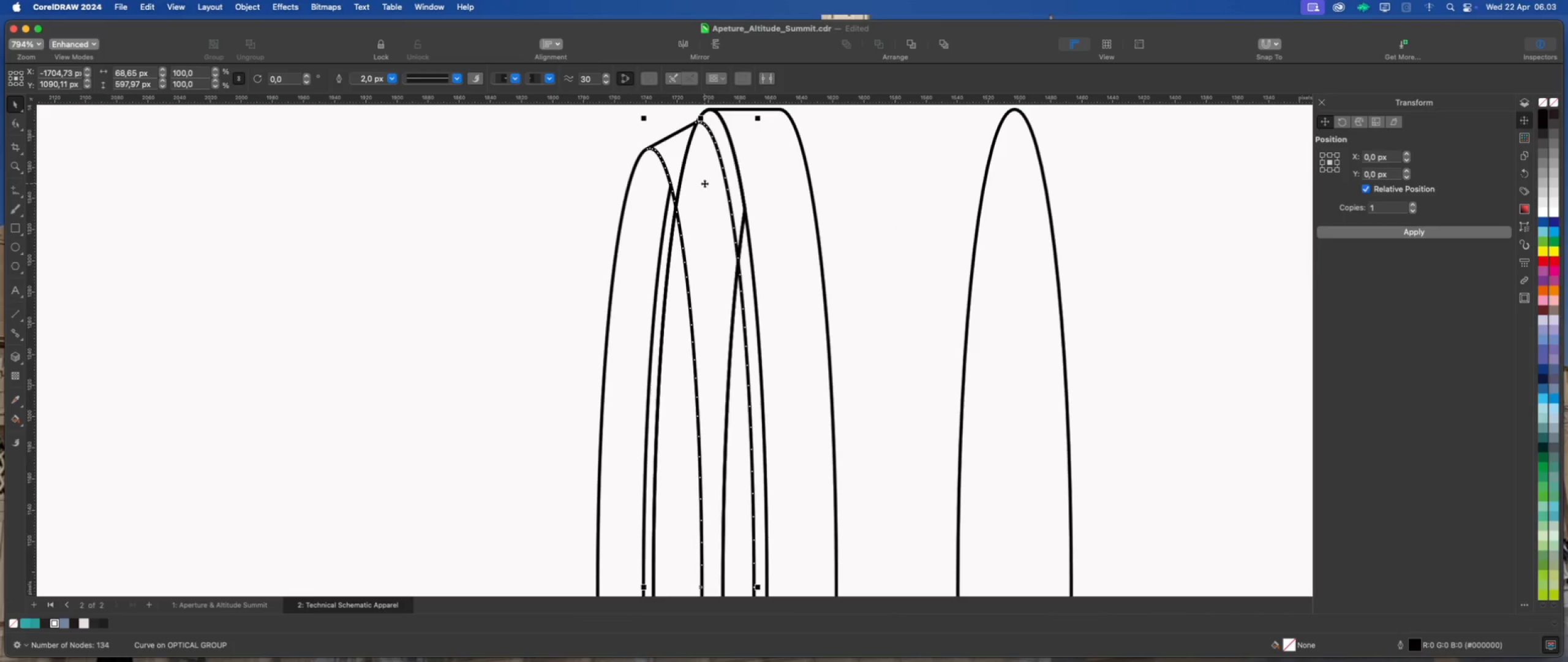 
hold_key(key=ShiftLeft, duration=1.7)
left_click([730, 171])
 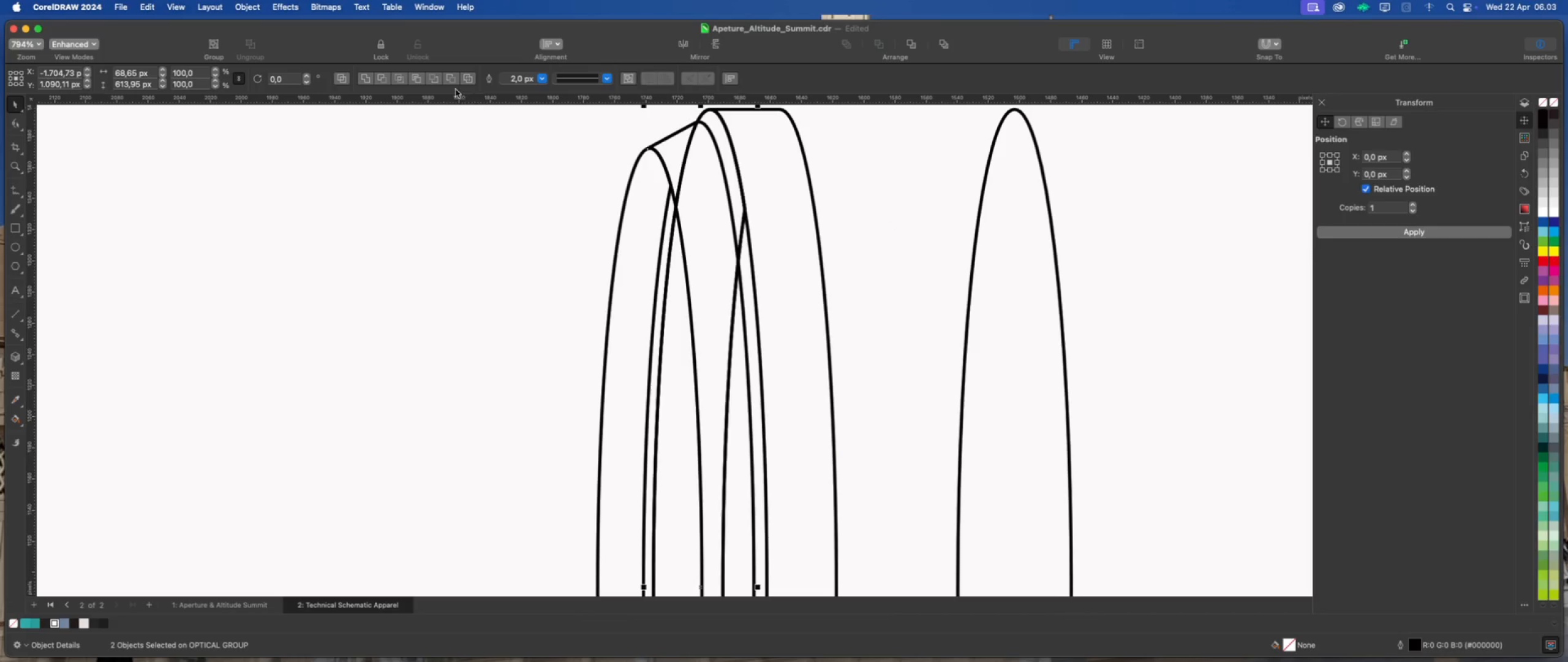 
left_click([445, 80])
 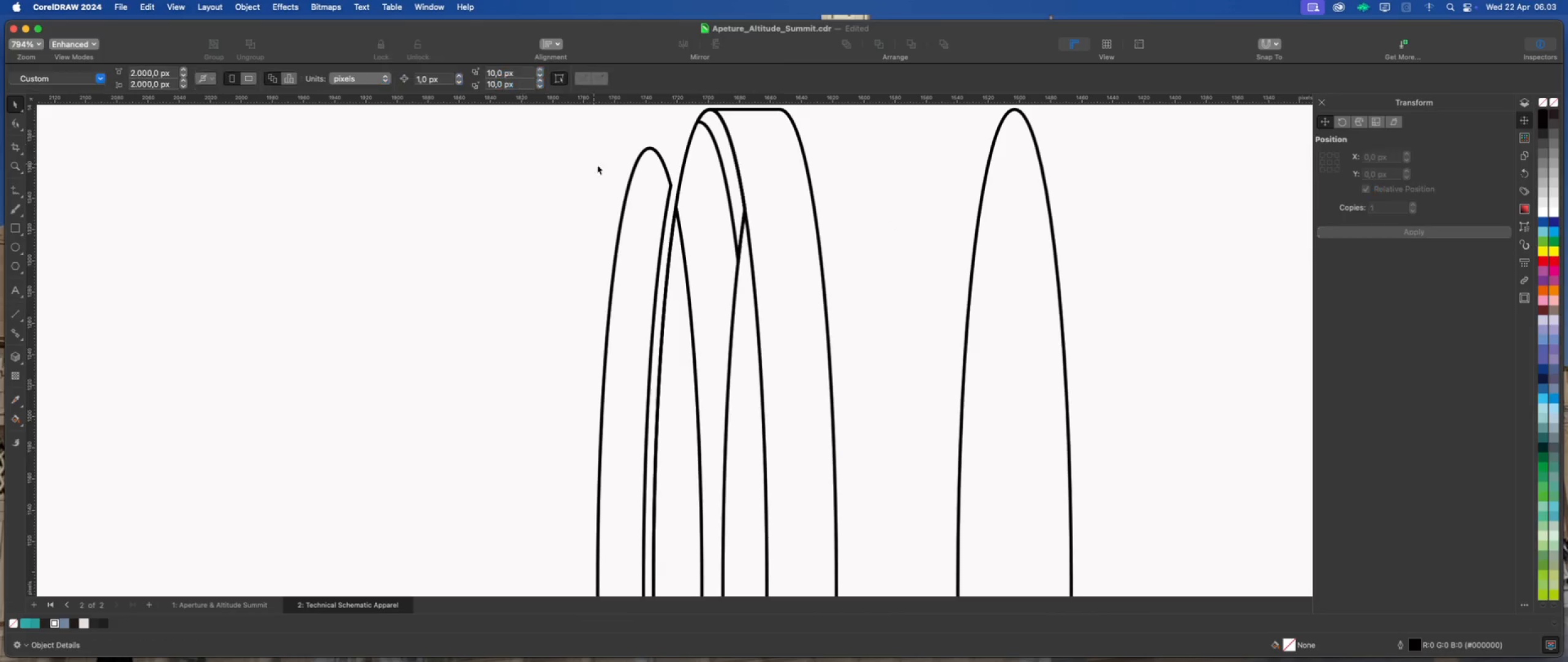 
scroll: coordinate [614, 169], scroll_direction: down, amount: 2.0
 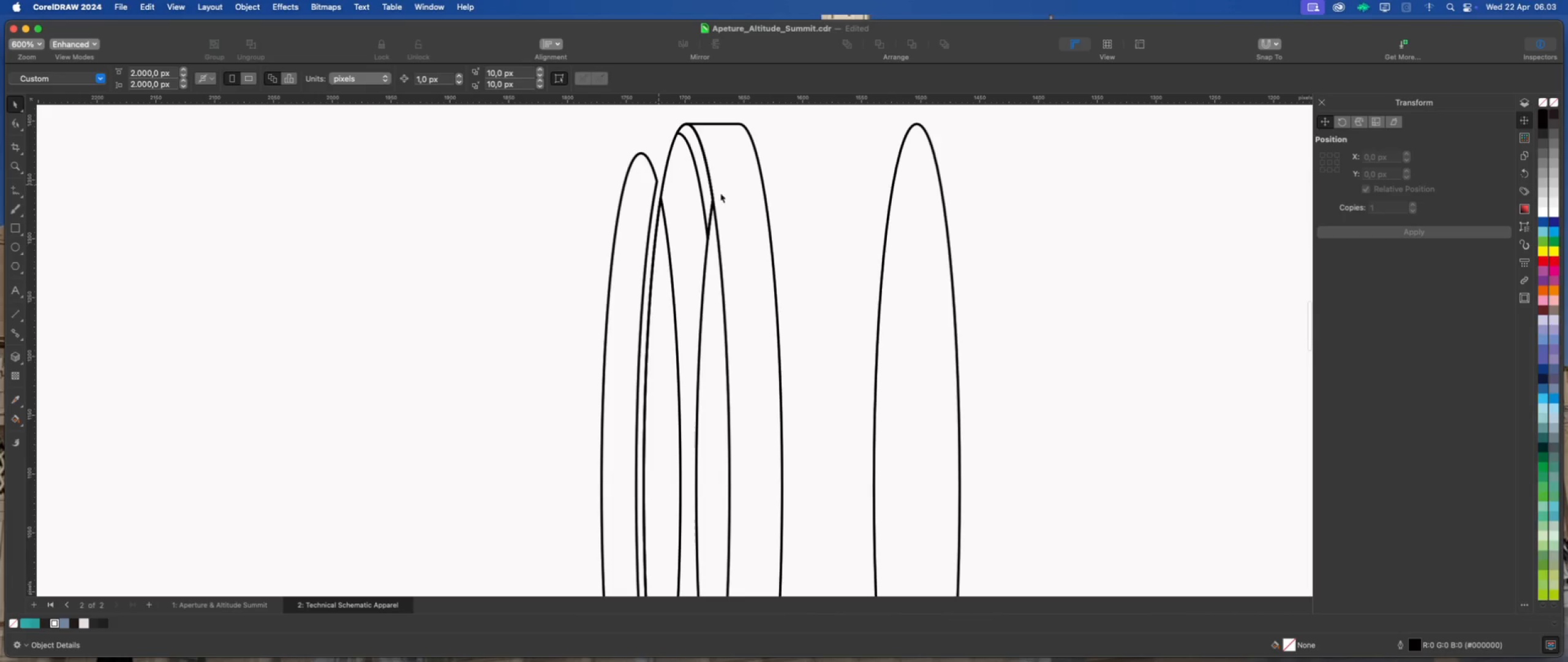 
key(Meta+Z)
 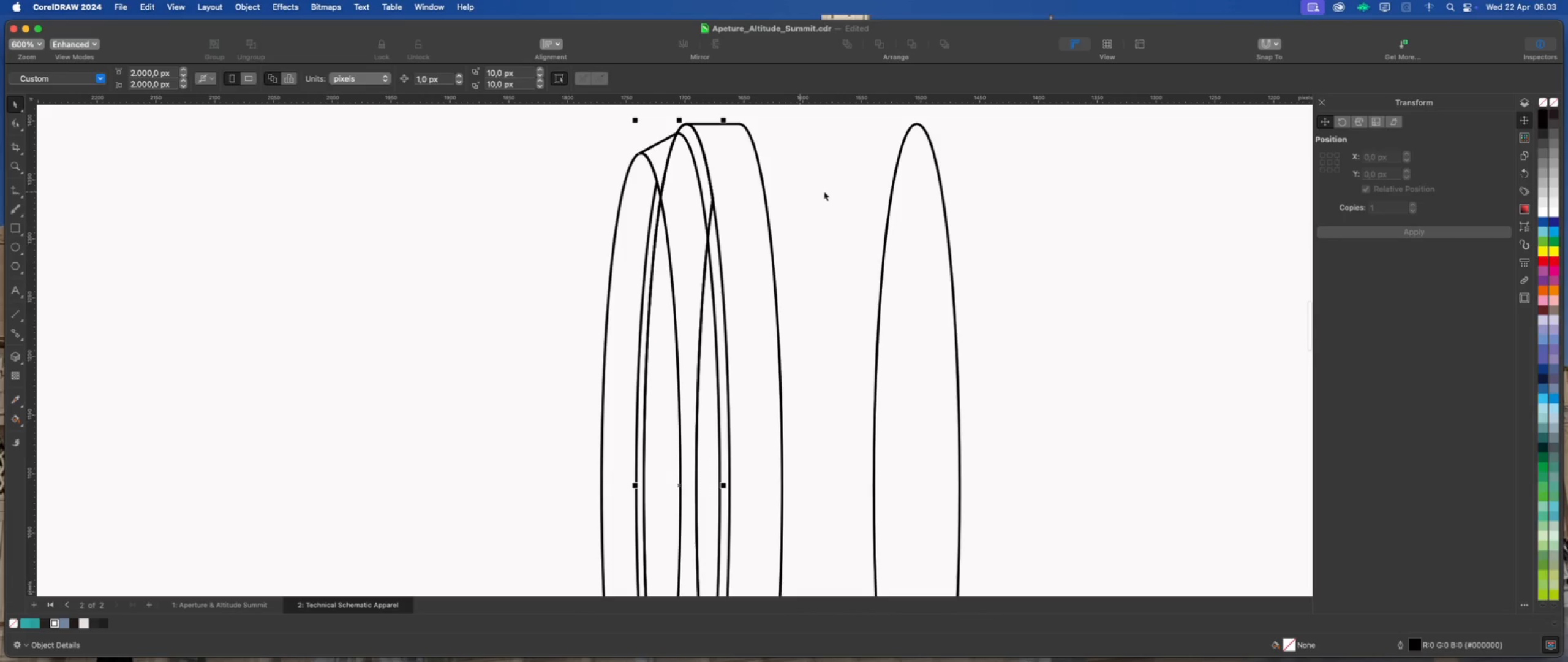 
left_click([827, 191])
 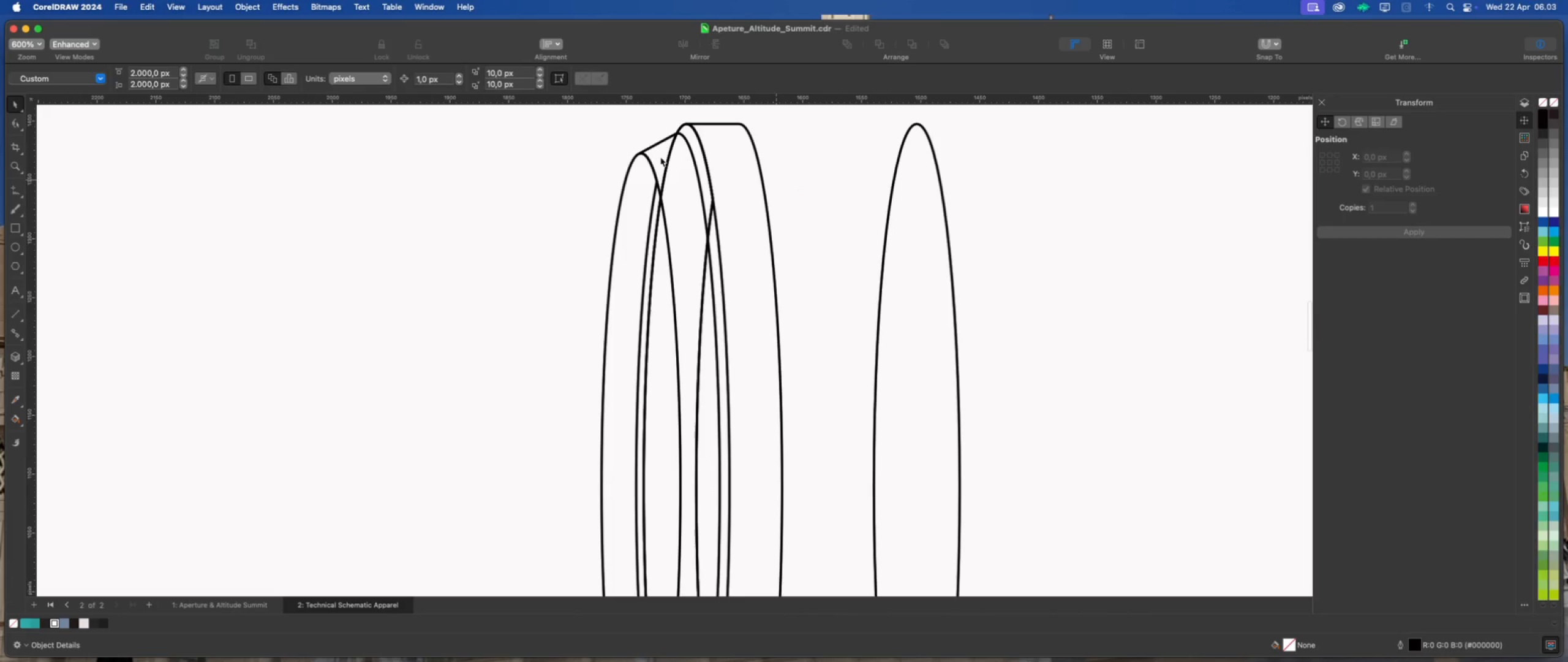 
left_click([660, 154])
 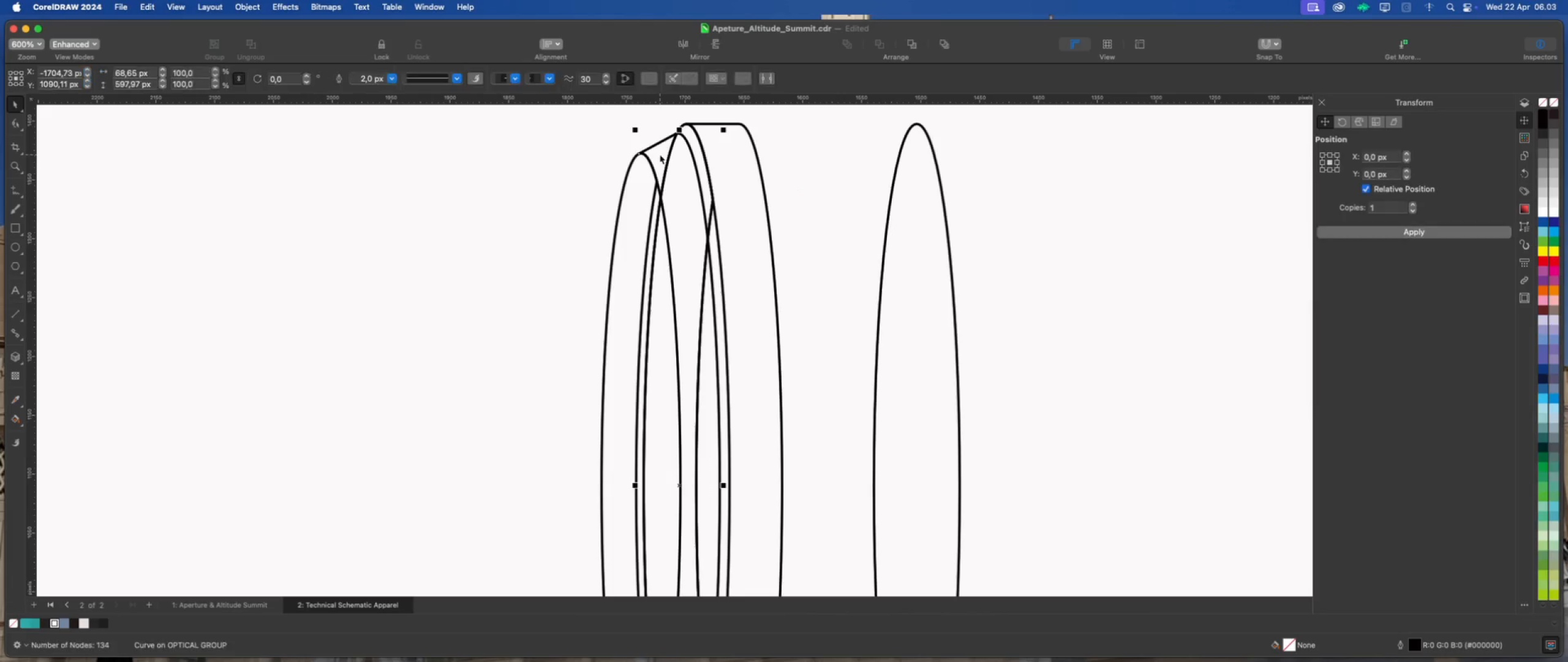 
left_click_drag(start_coordinate=[660, 154], to_coordinate=[549, 155])
 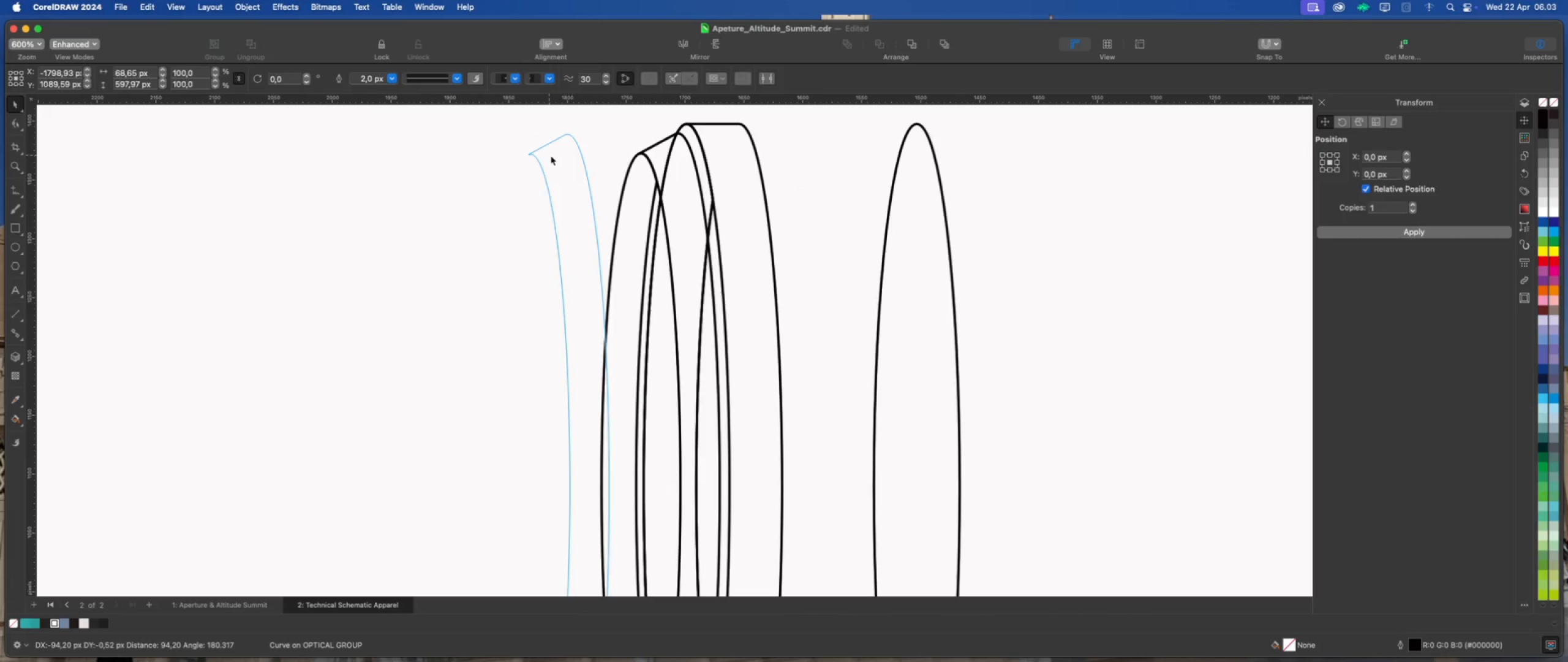 
key(Meta+Z)
 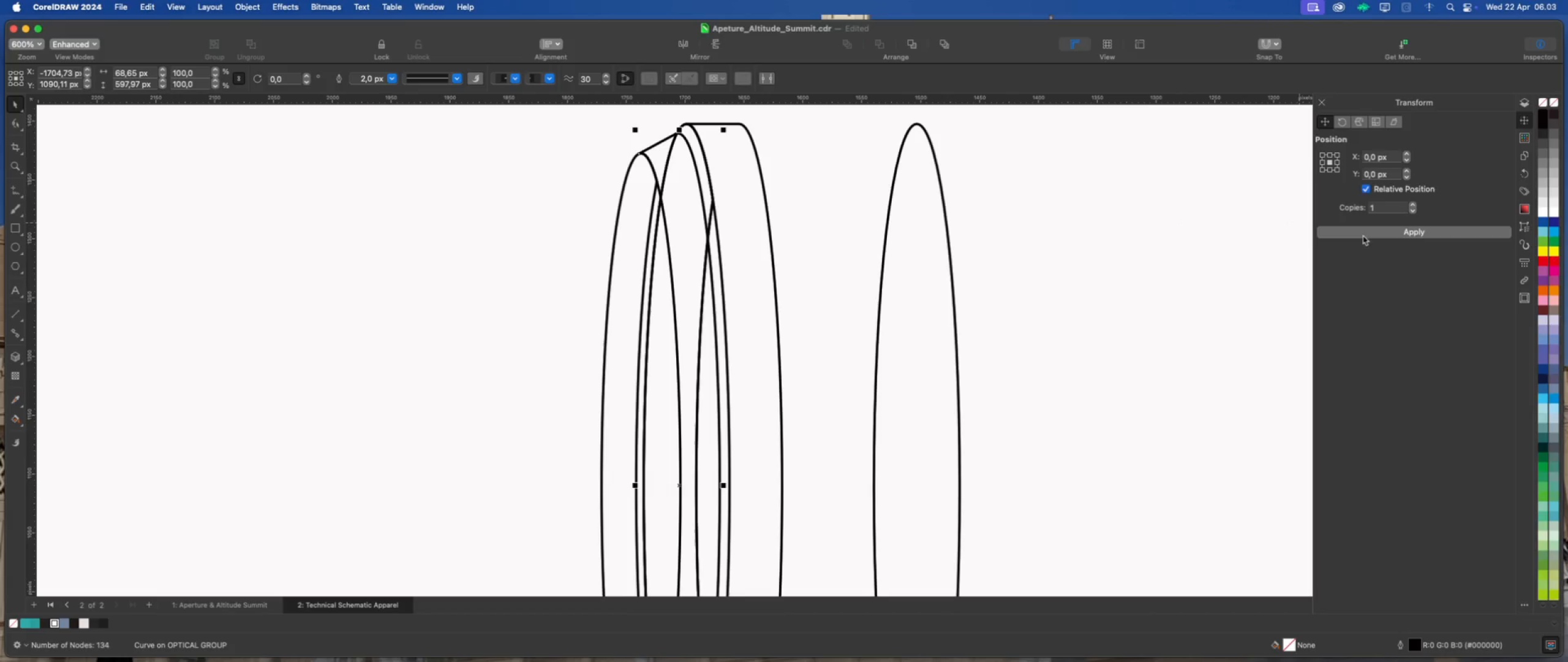 
left_click([1365, 232])
 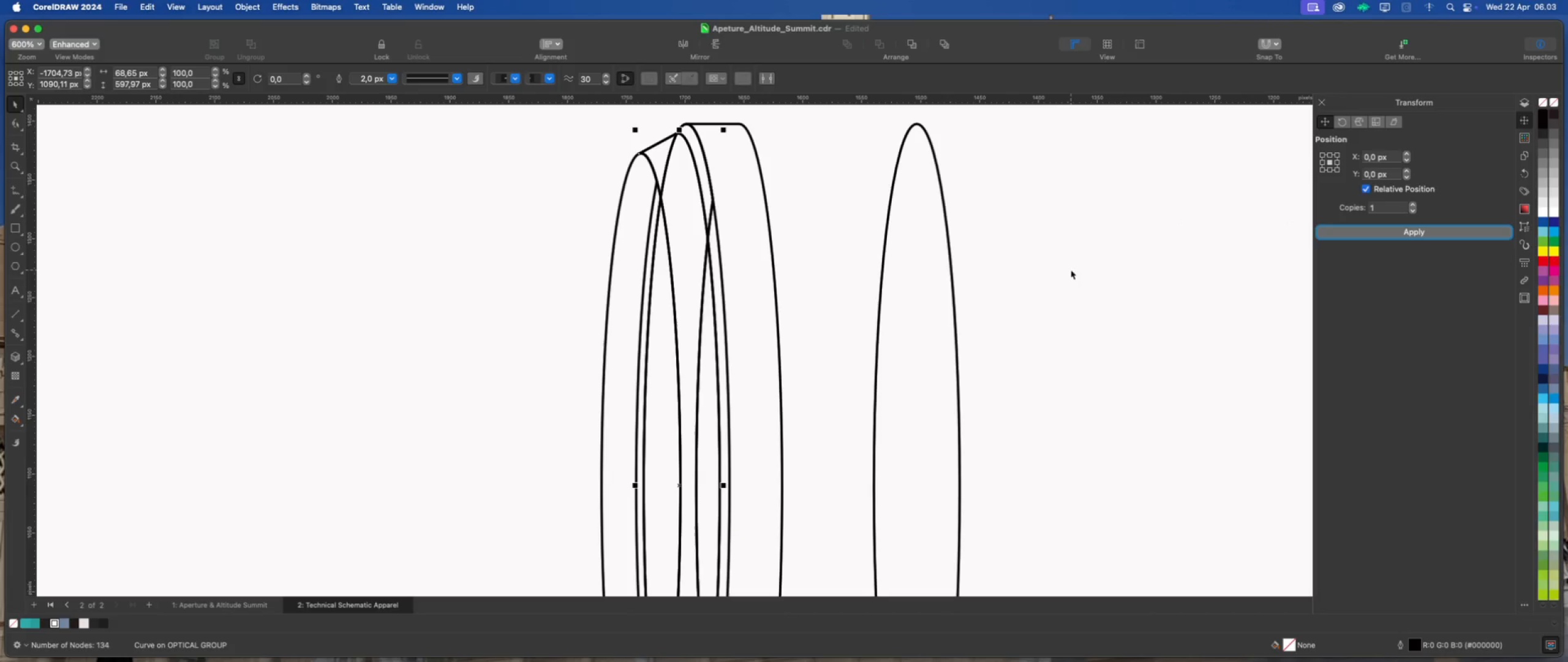 
left_click([1071, 270])
 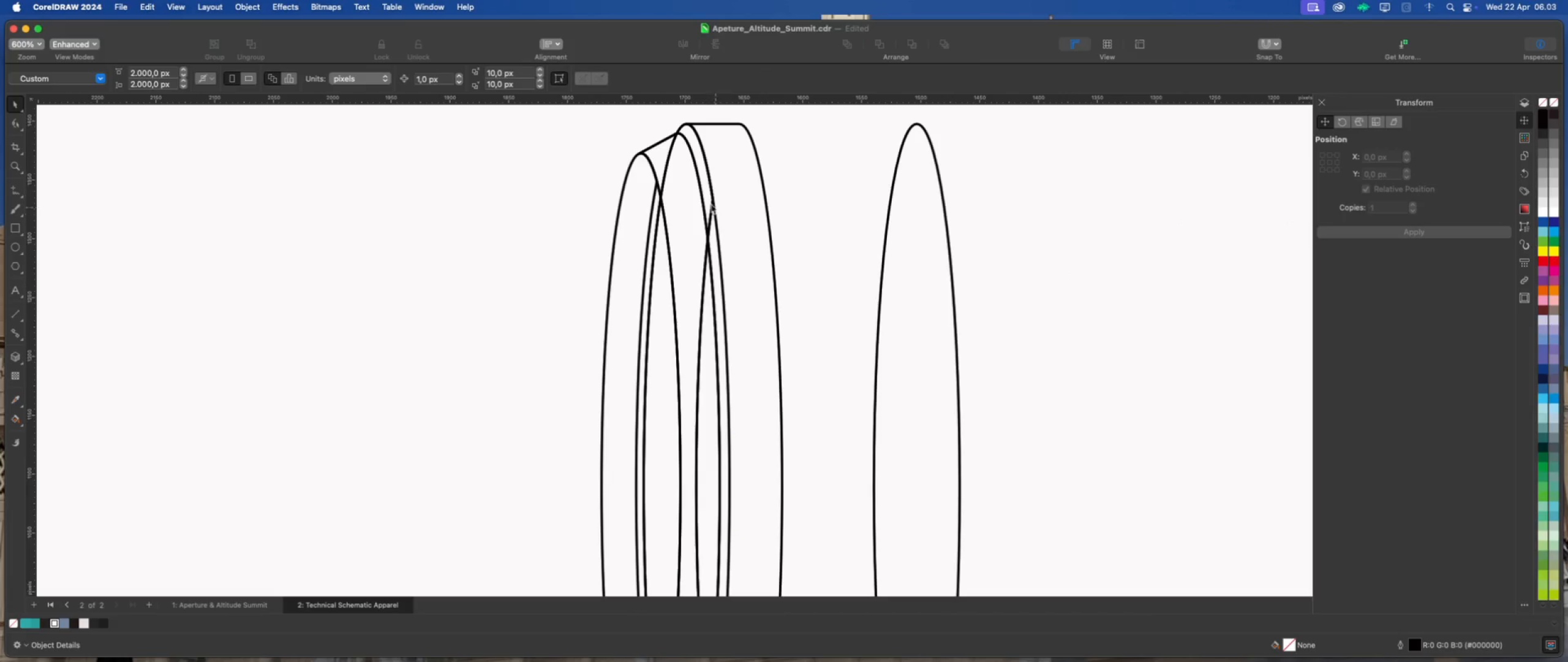 
left_click([684, 190])
 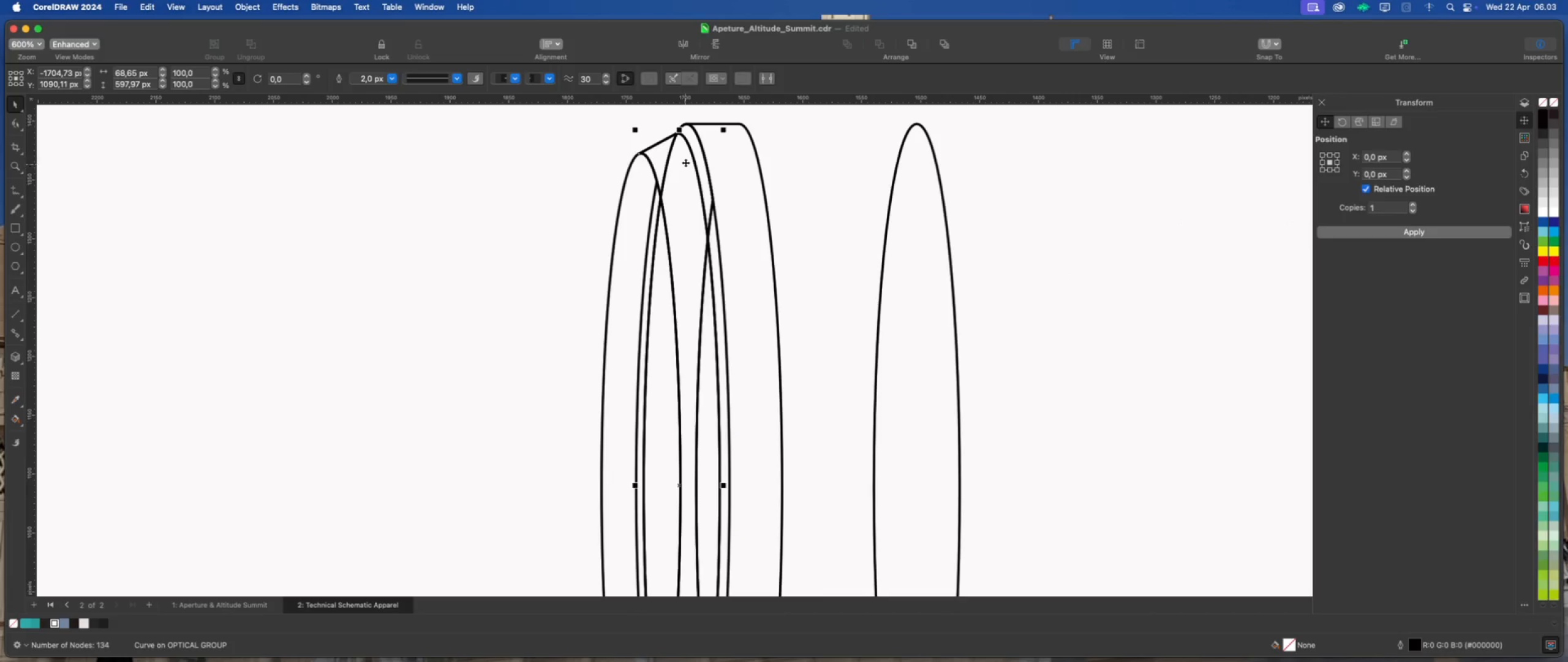 
scroll: coordinate [685, 159], scroll_direction: up, amount: 2.0
 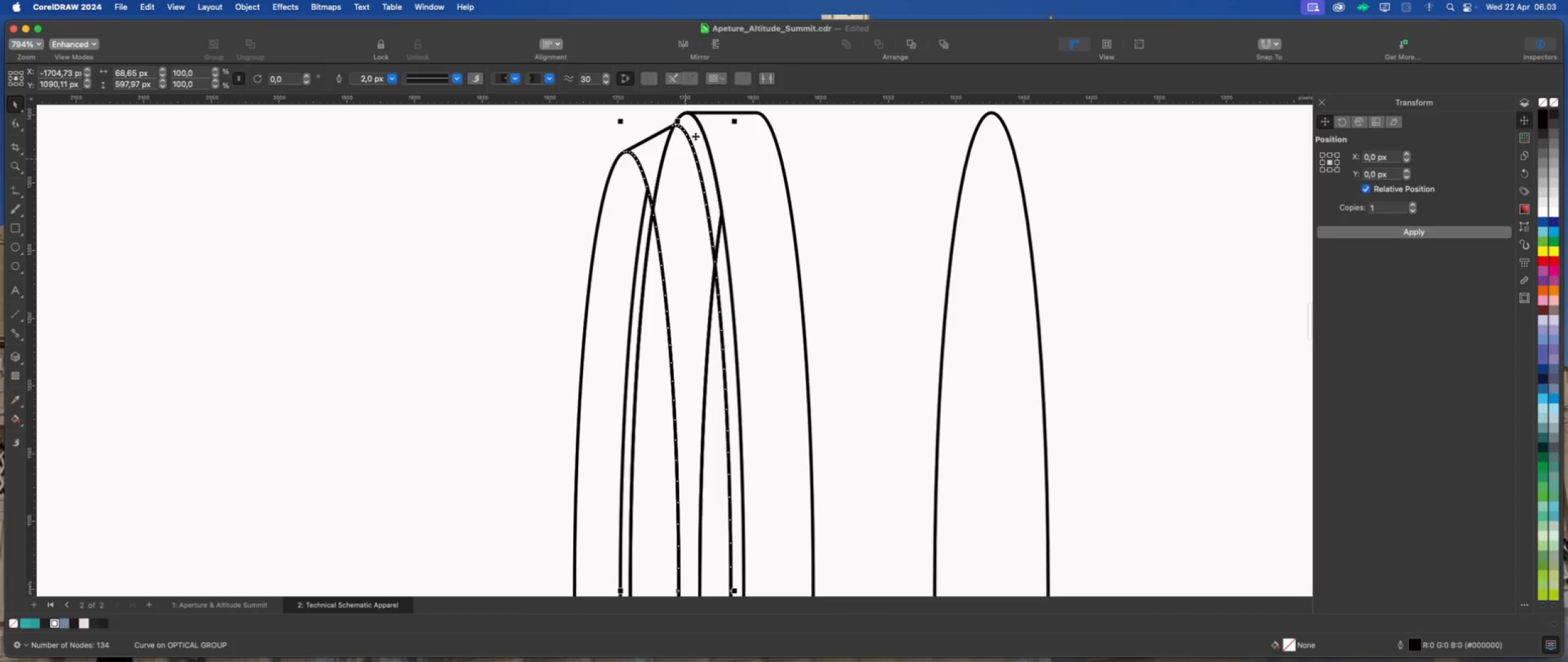 
hold_key(key=ShiftLeft, duration=1.1)
left_click([693, 129])
 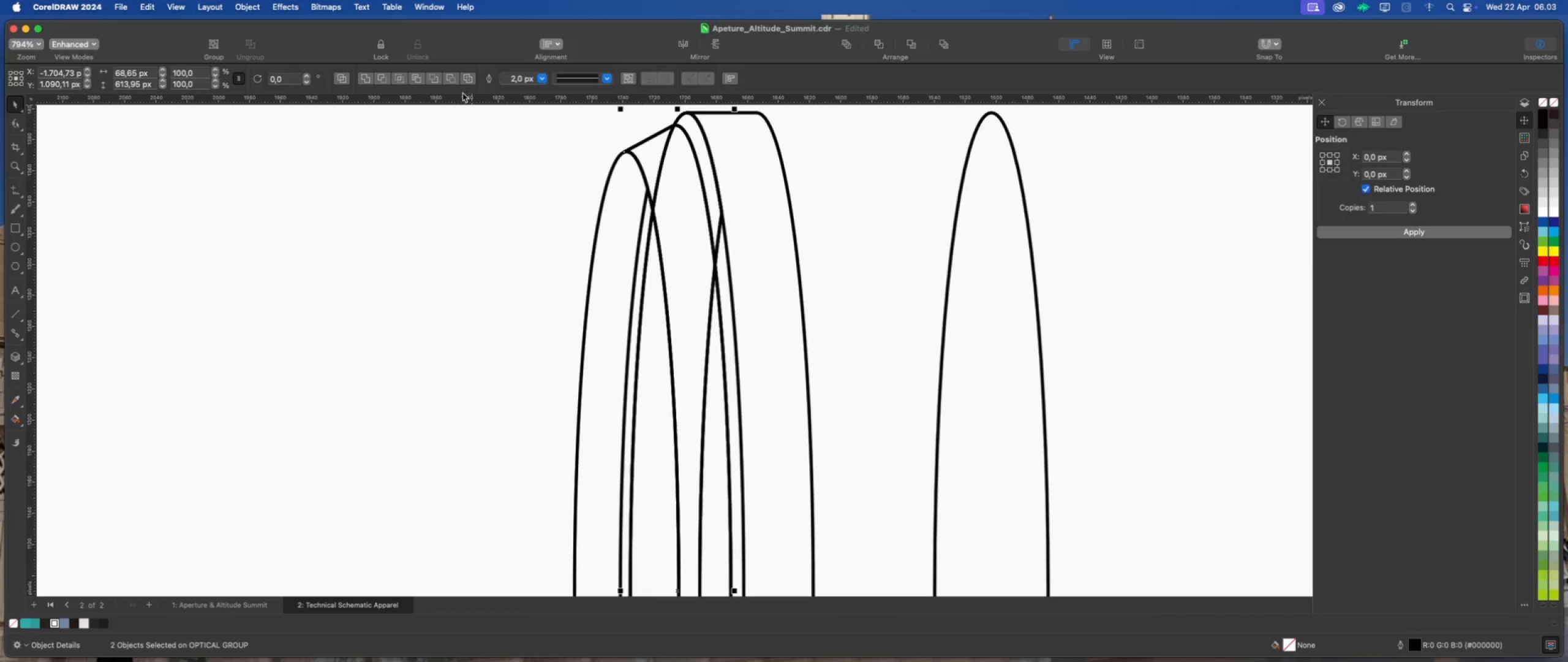 
left_click([454, 80])
 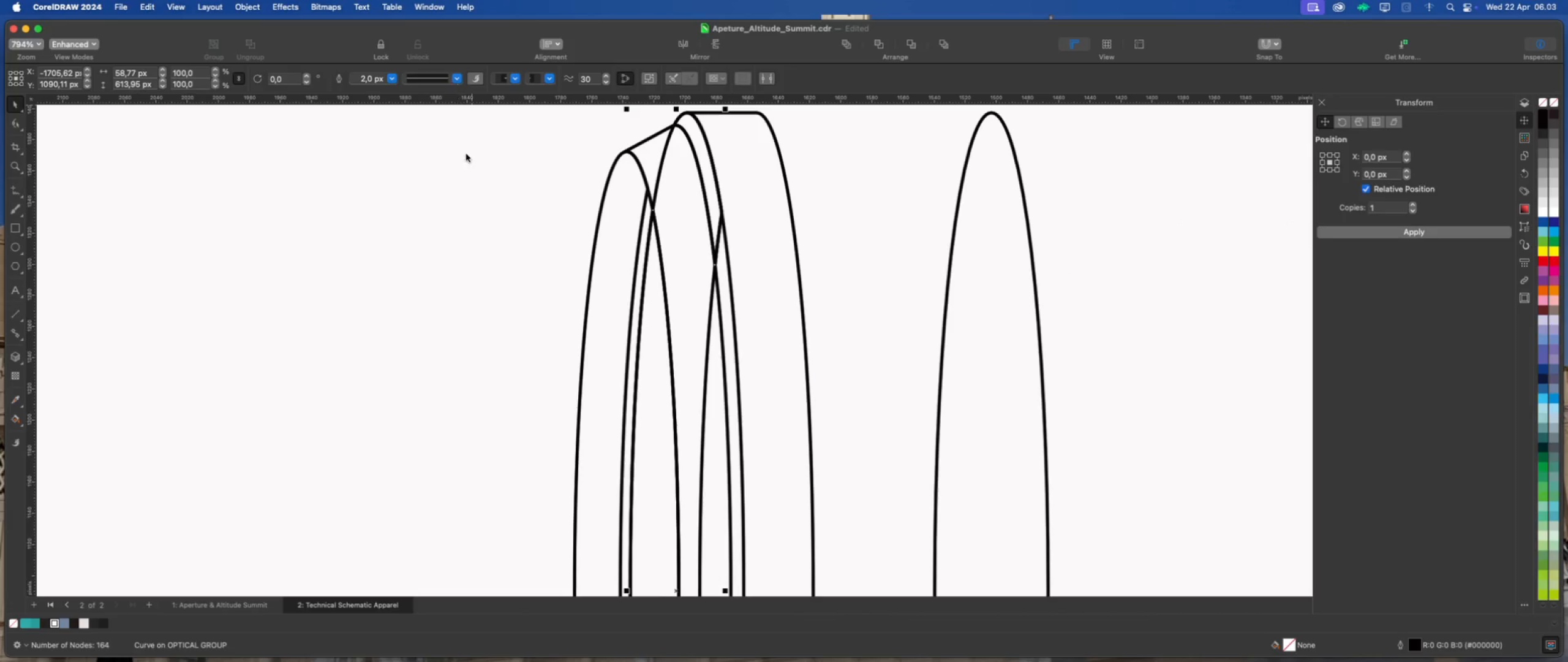 
left_click([505, 189])
 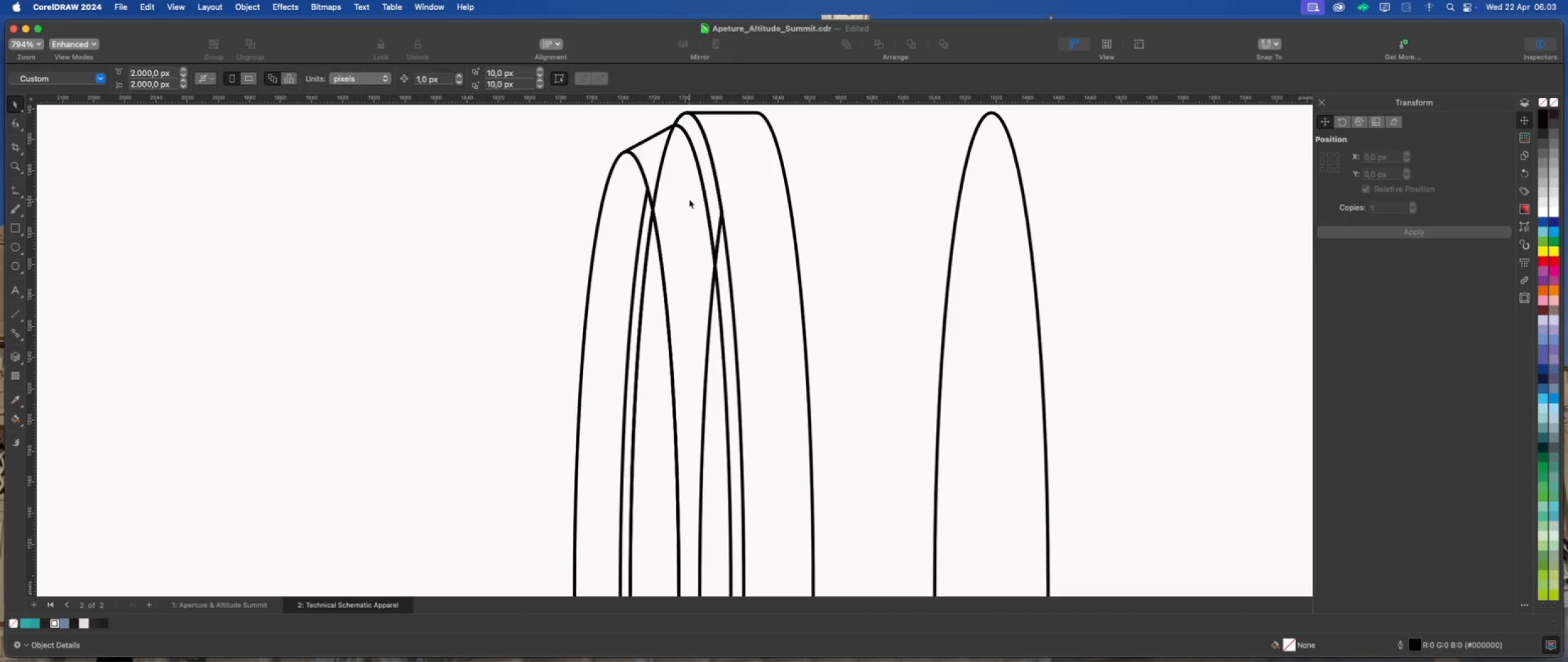 
scroll: coordinate [645, 185], scroll_direction: down, amount: 2.0
 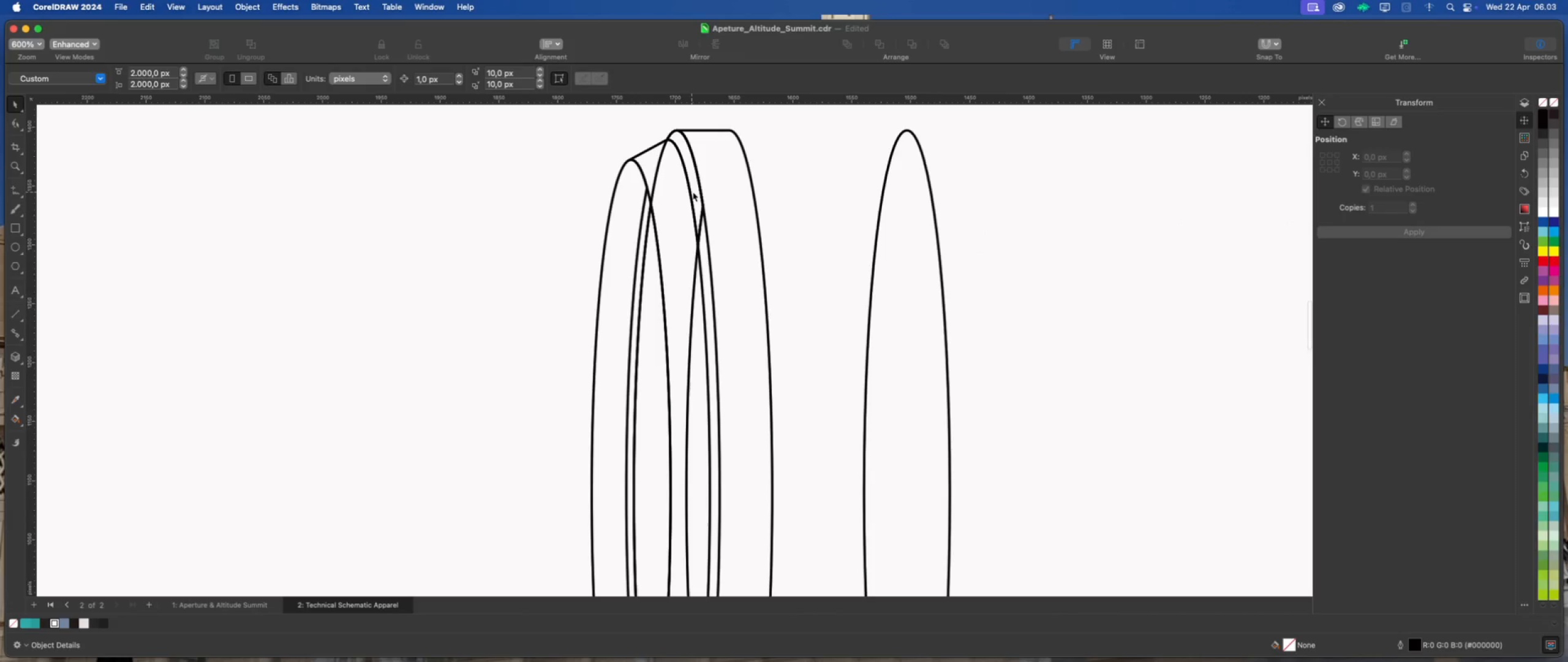 
left_click([694, 191])
 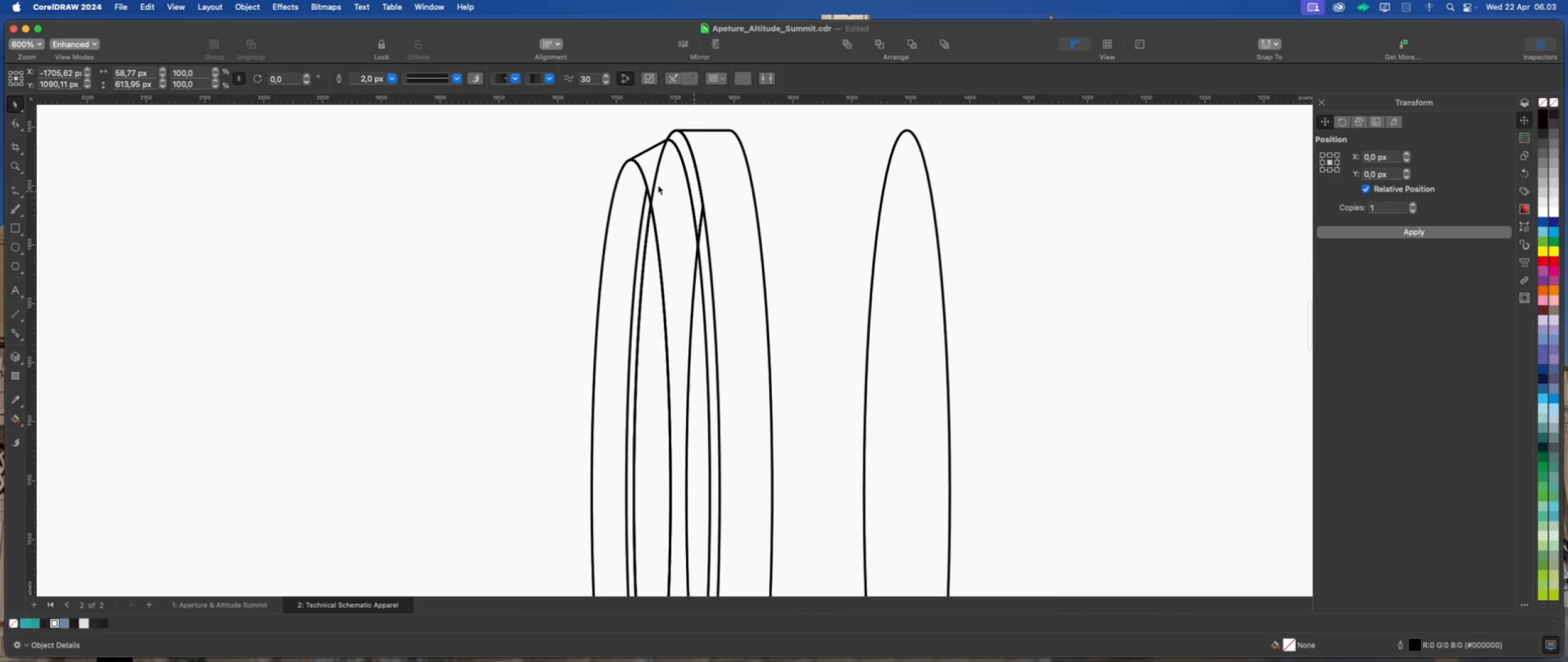 
scroll: coordinate [634, 186], scroll_direction: down, amount: 4.0
 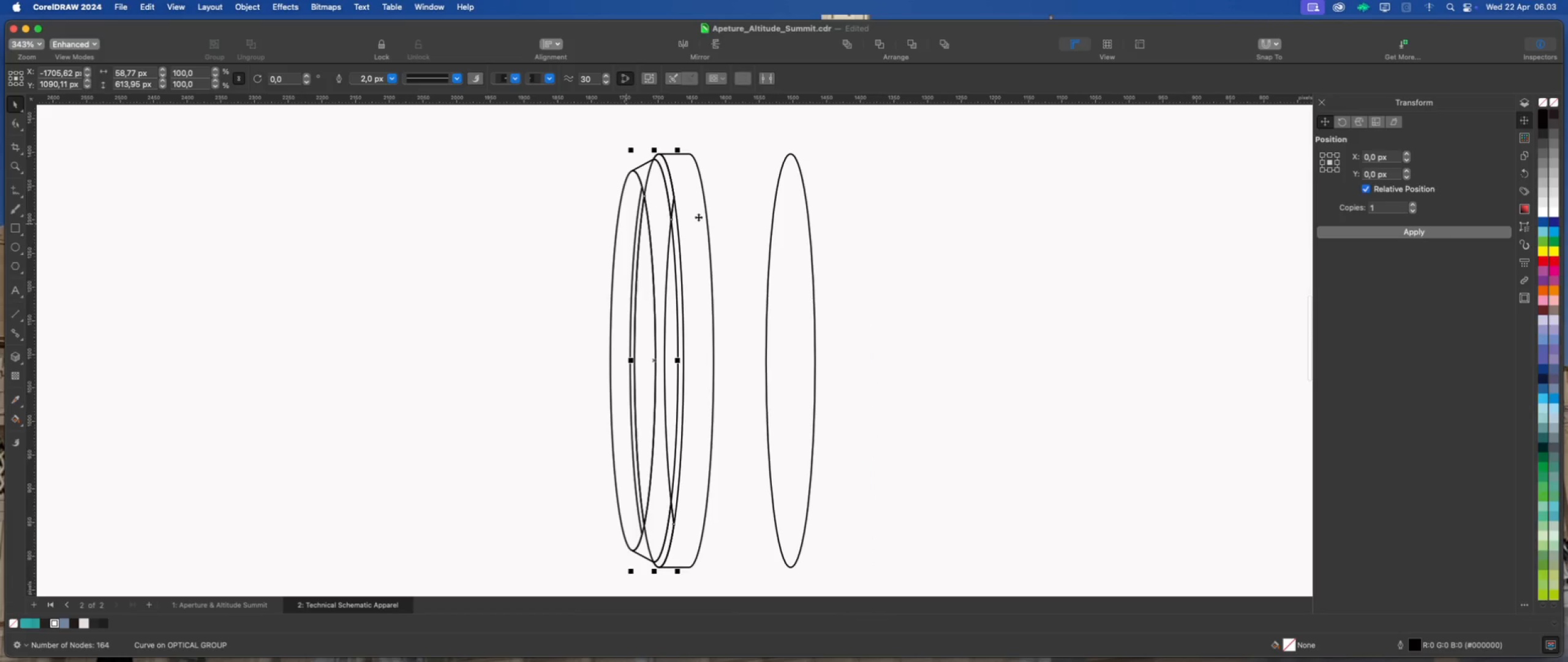 
left_click([724, 200])
 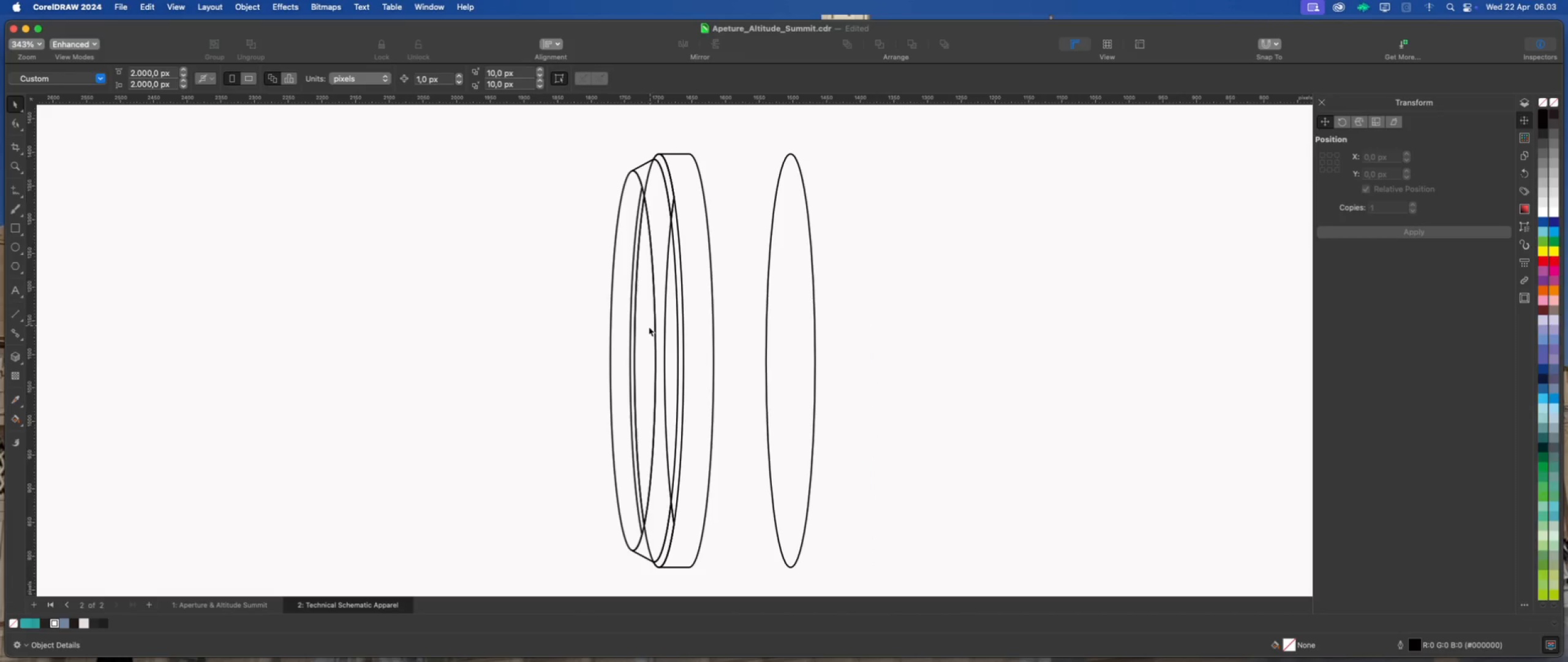 
scroll: coordinate [636, 513], scroll_direction: up, amount: 4.0
 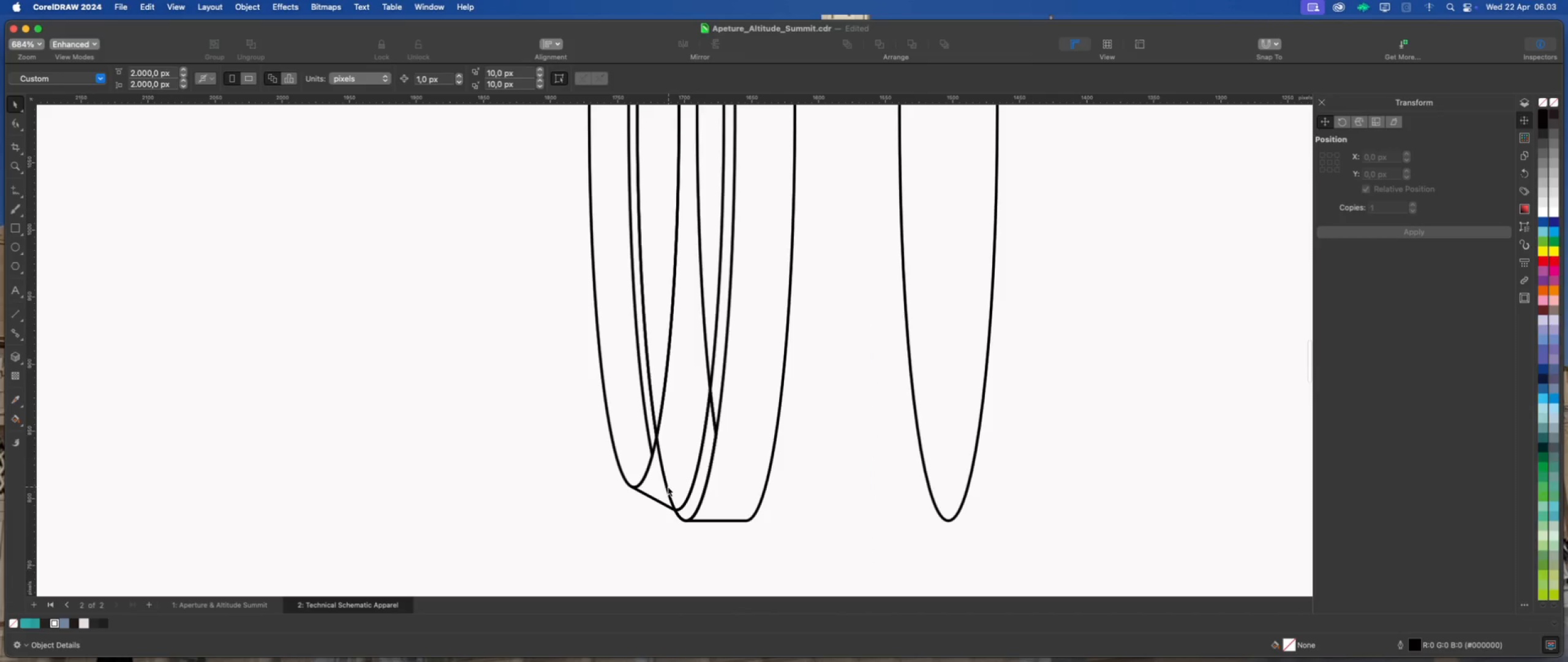 
left_click([665, 485])
 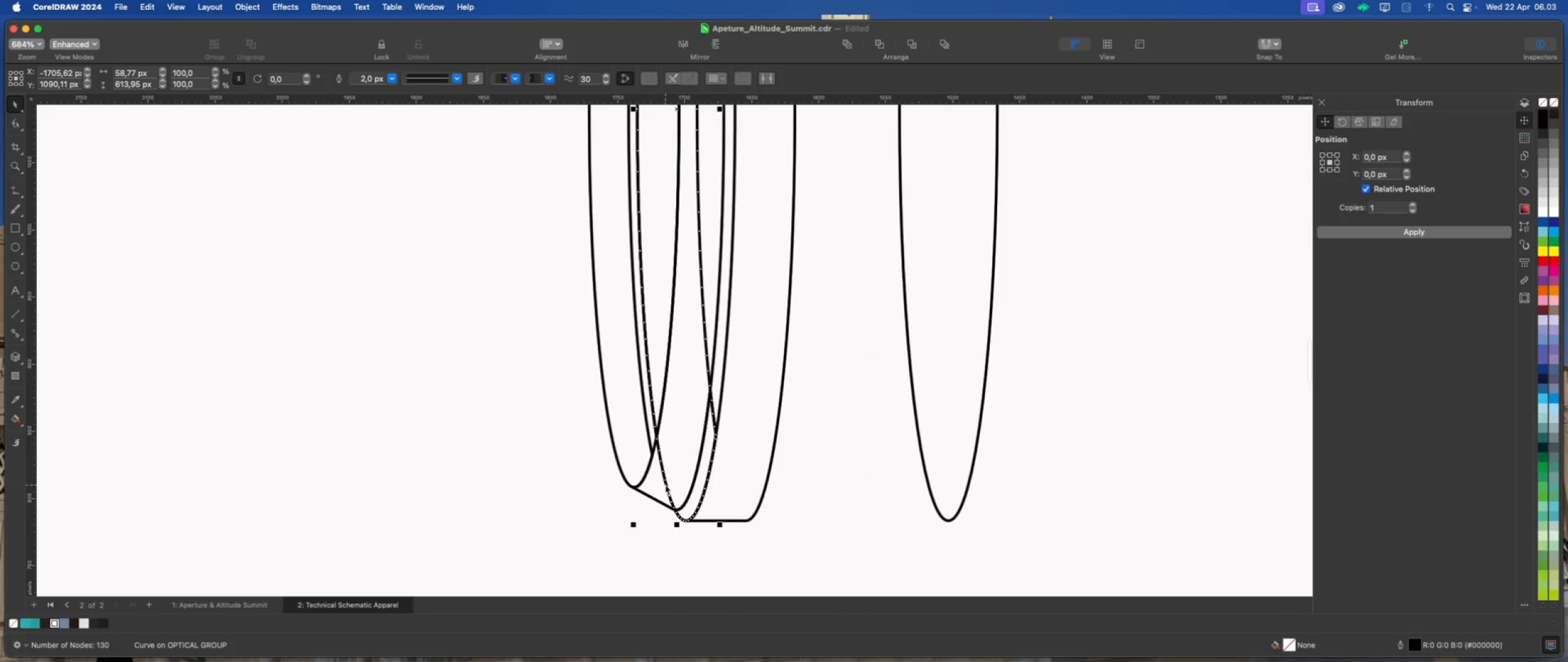 
scroll: coordinate [665, 485], scroll_direction: down, amount: 4.0
 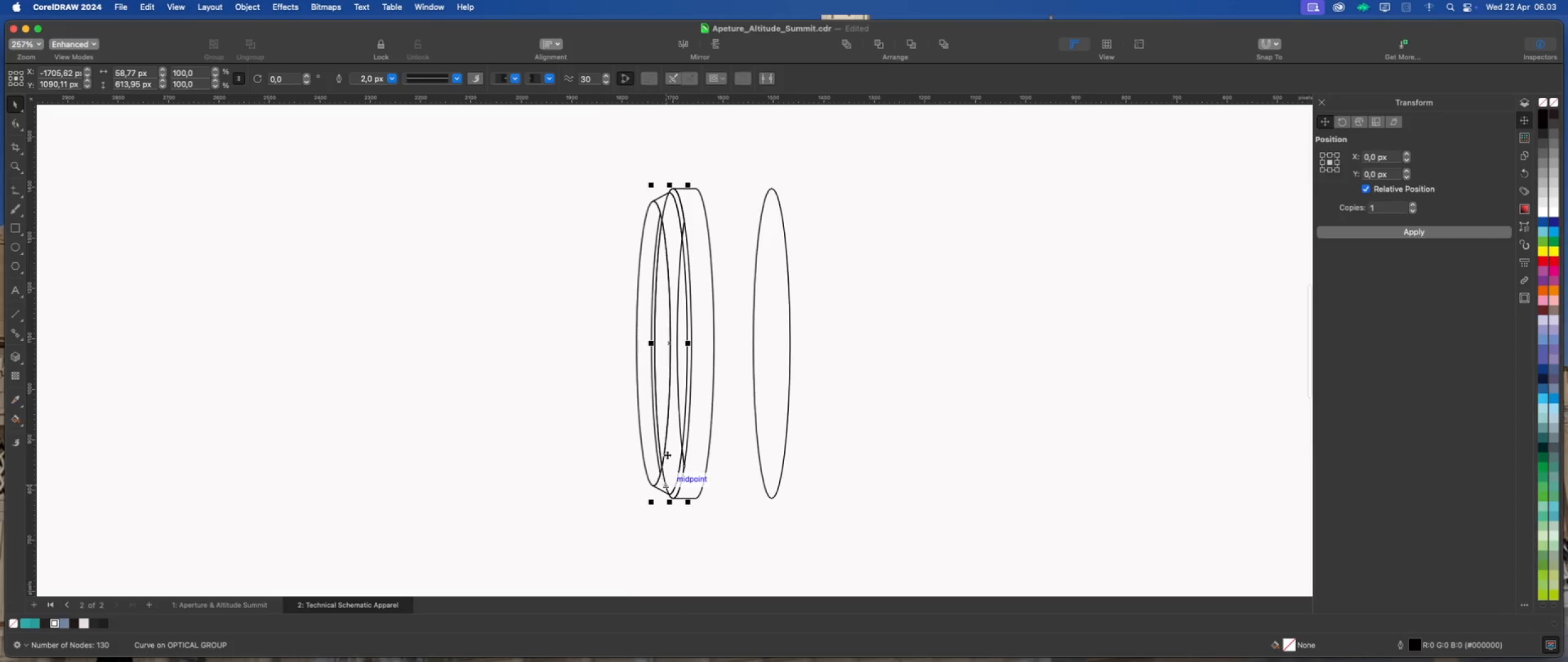 
scroll: coordinate [670, 388], scroll_direction: up, amount: 2.0
 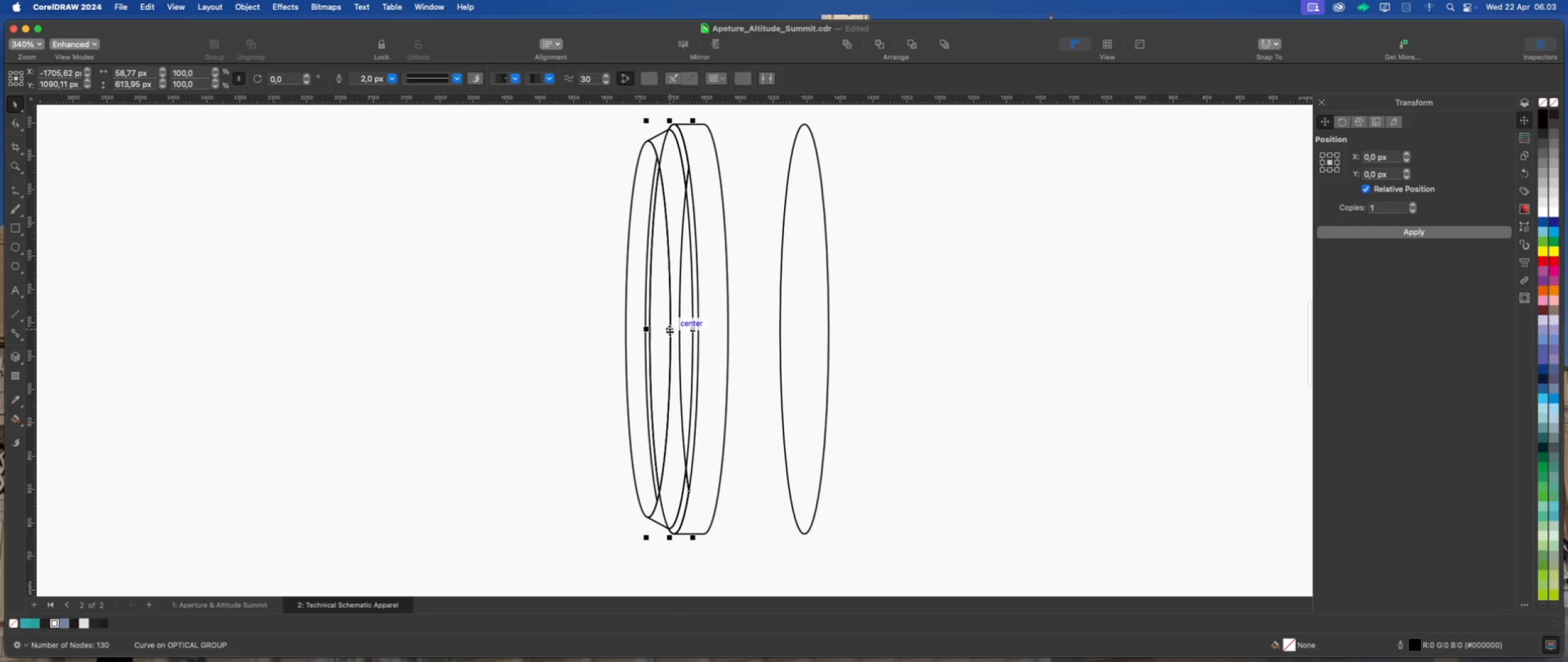 
left_click_drag(start_coordinate=[670, 329], to_coordinate=[524, 329])
 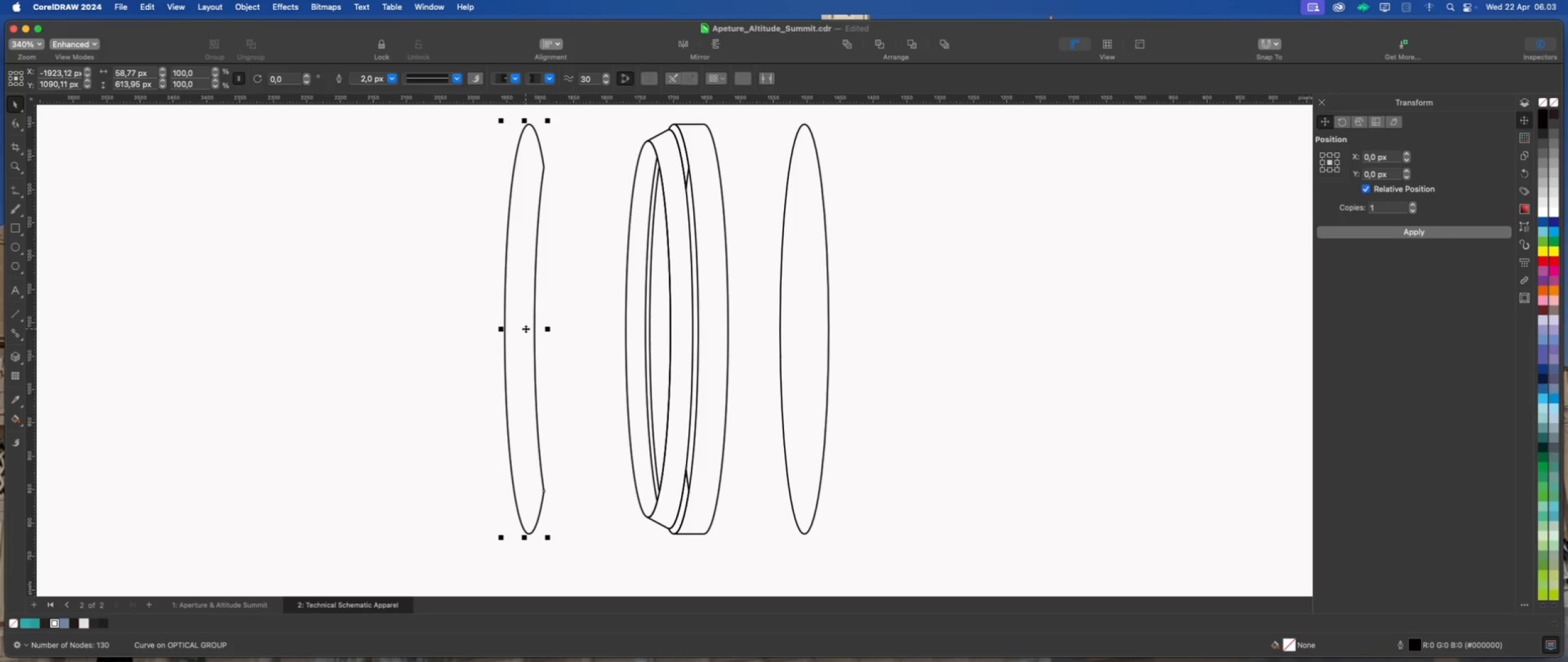 
hold_key(key=ShiftLeft, duration=0.66)
 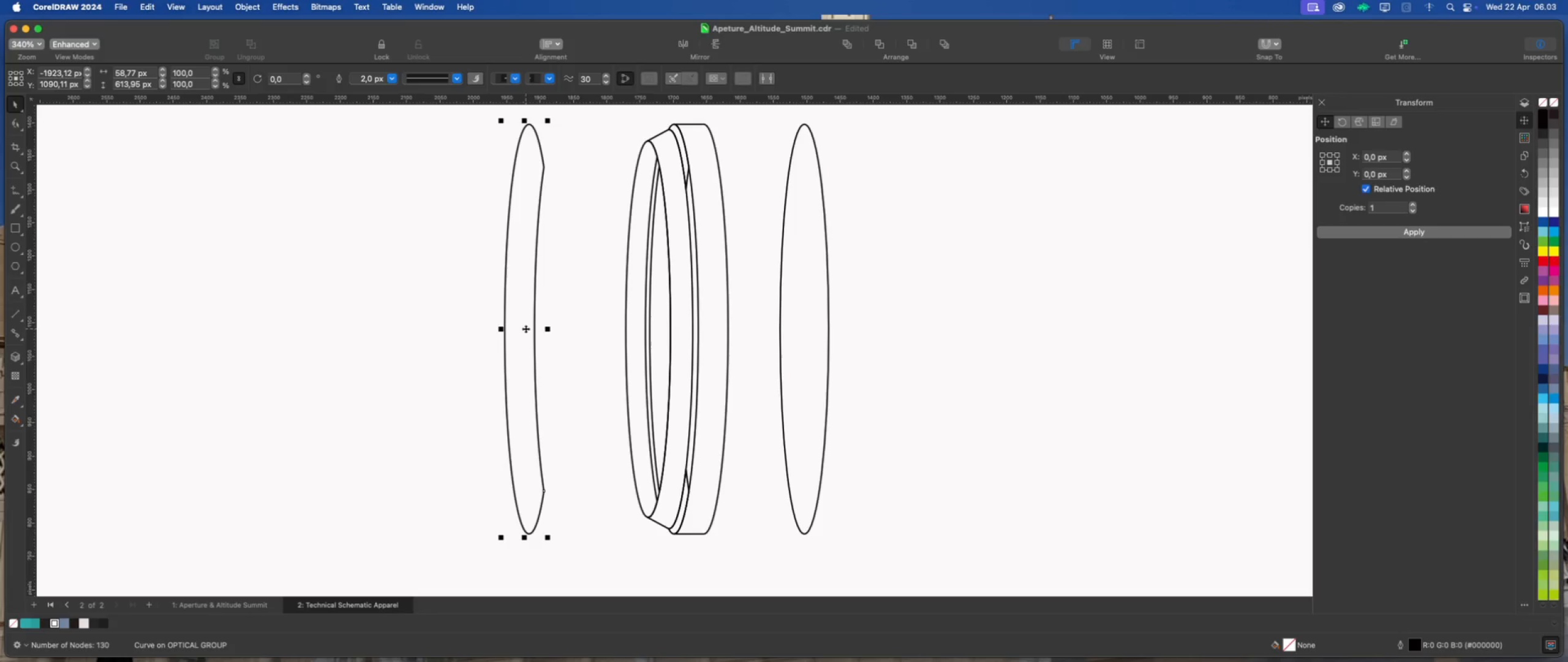 
hold_key(key=CommandLeft, duration=2.37)
 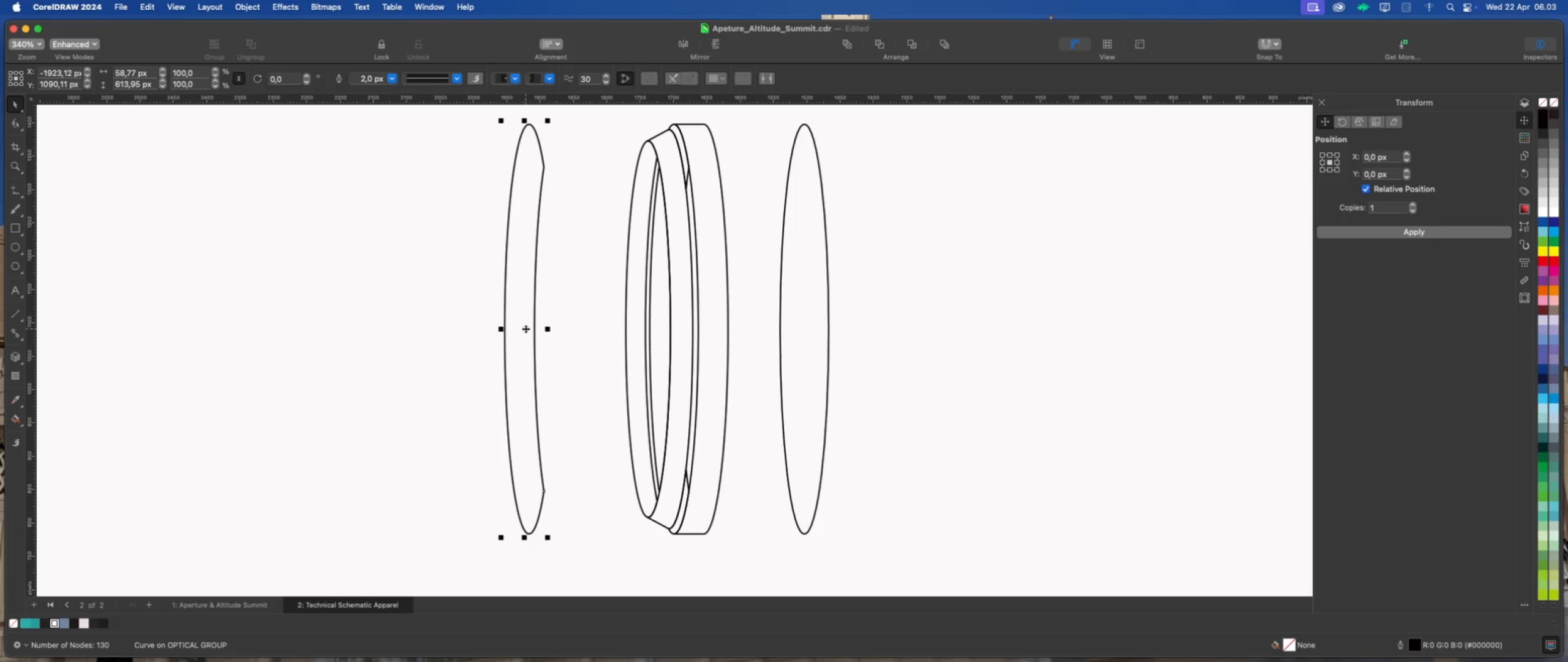 
key(Delete)
 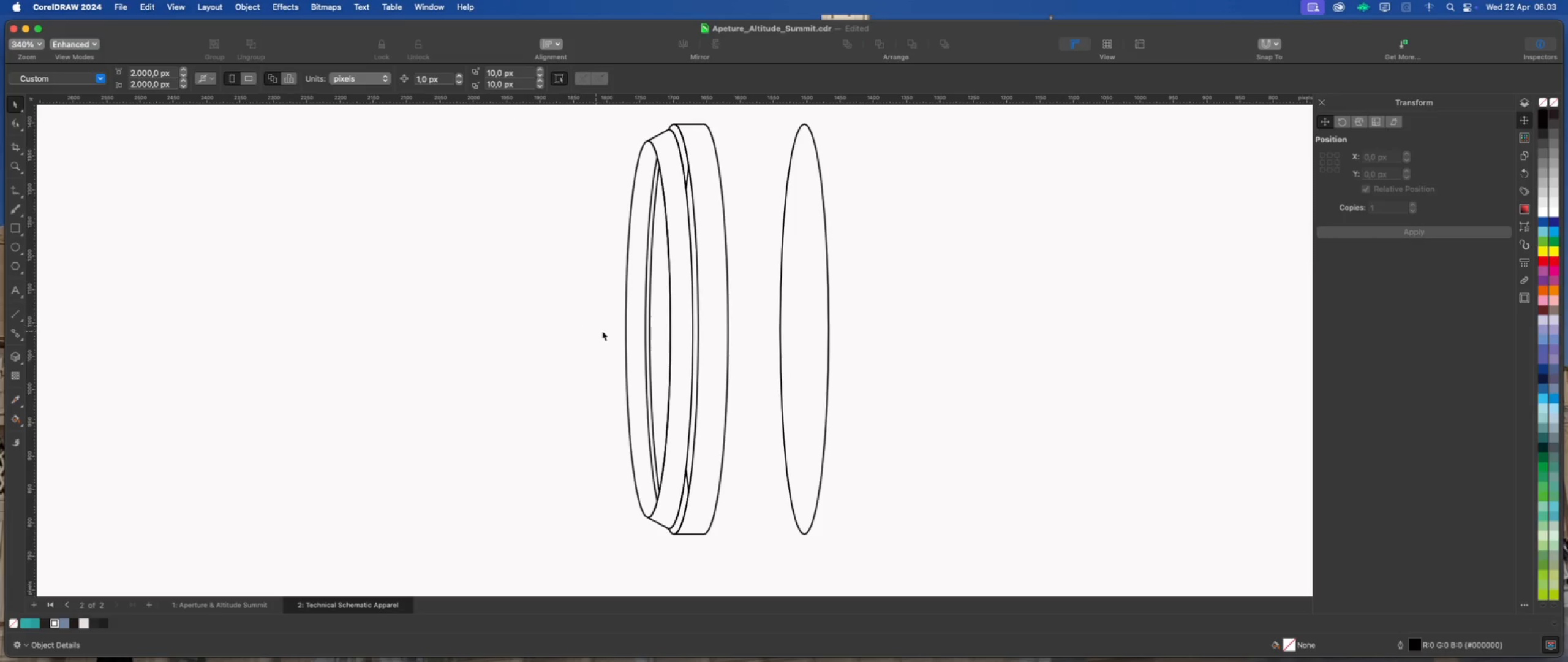 
scroll: coordinate [688, 188], scroll_direction: up, amount: 2.0
 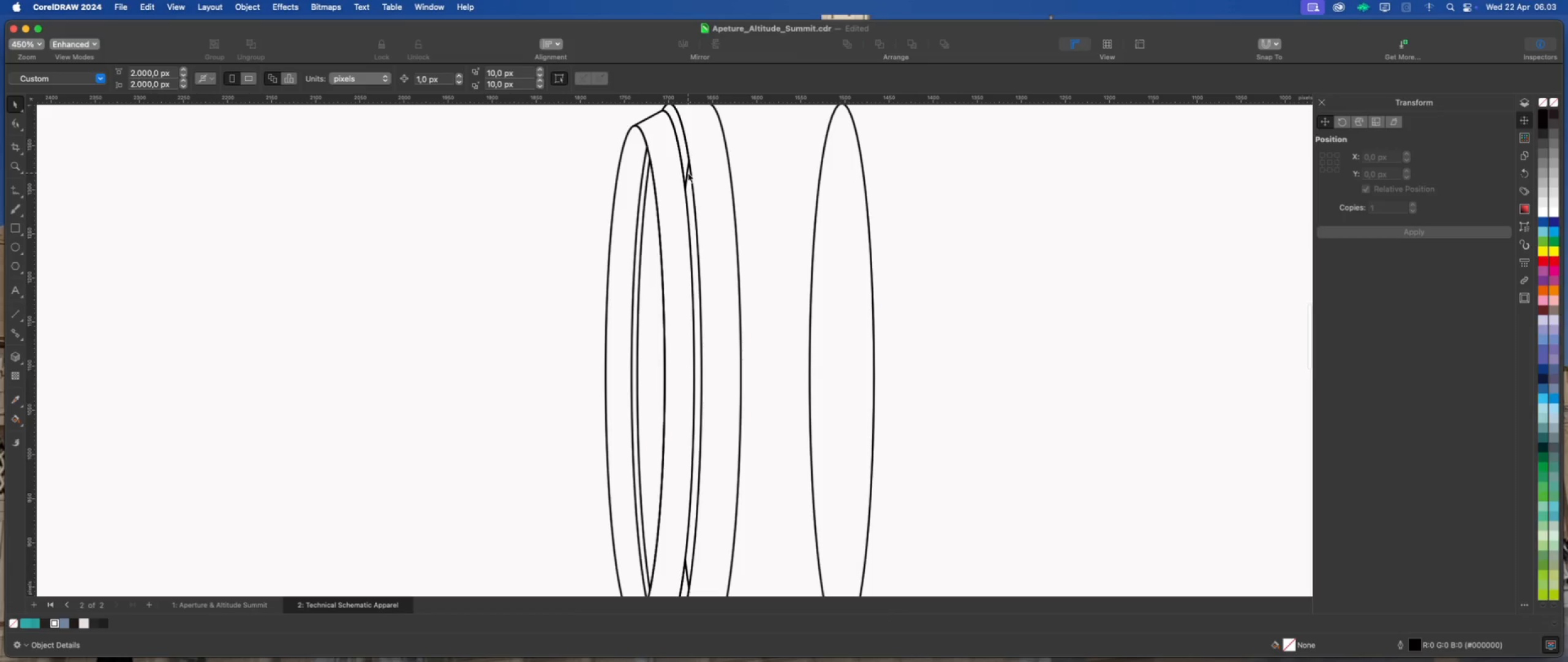 
left_click([688, 173])
 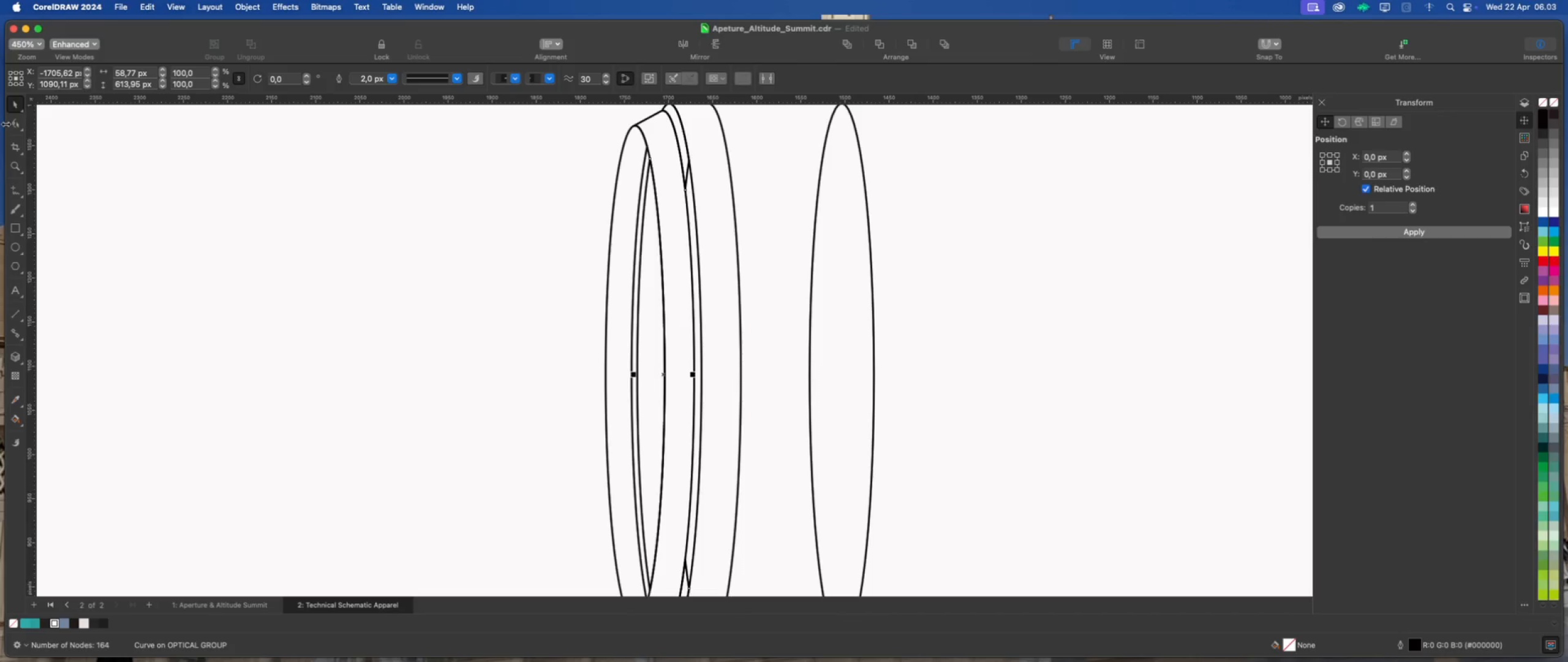 
left_click([15, 126])
 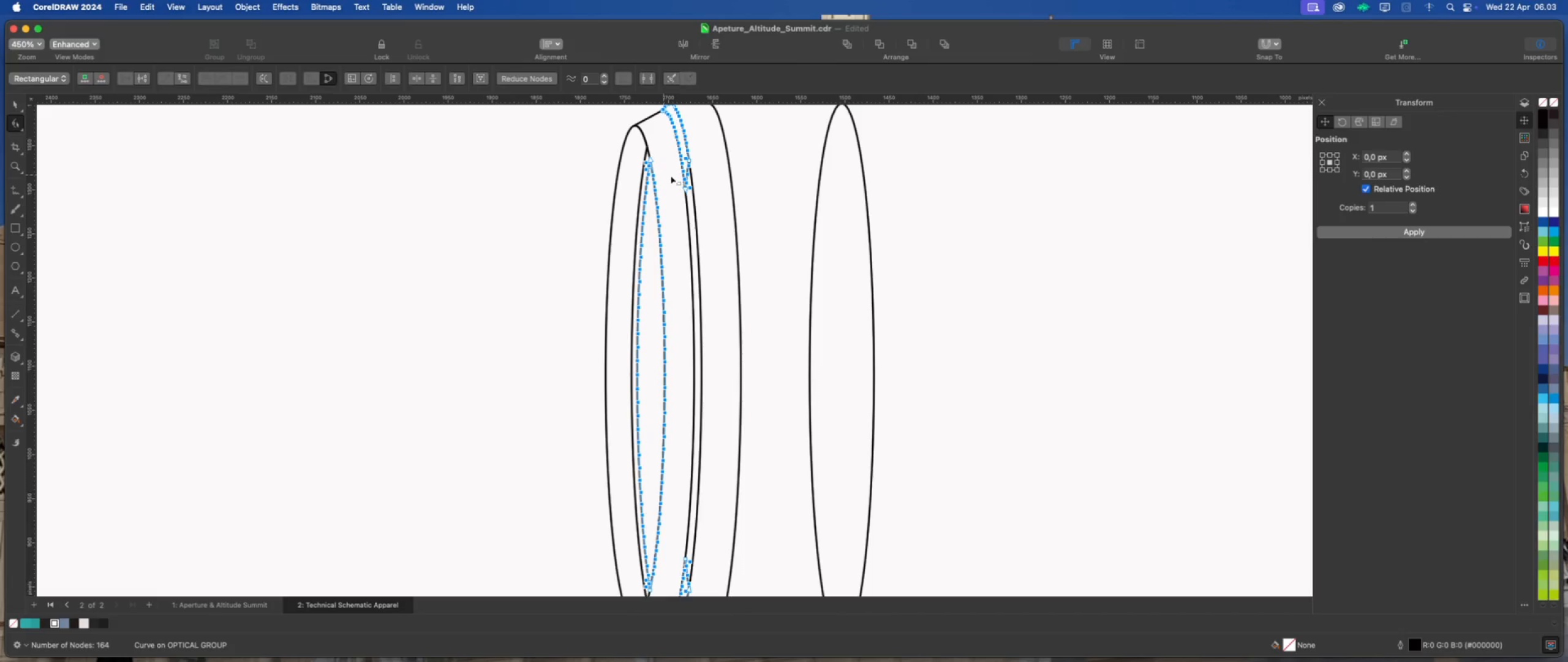 
scroll: coordinate [679, 204], scroll_direction: down, amount: 2.0
 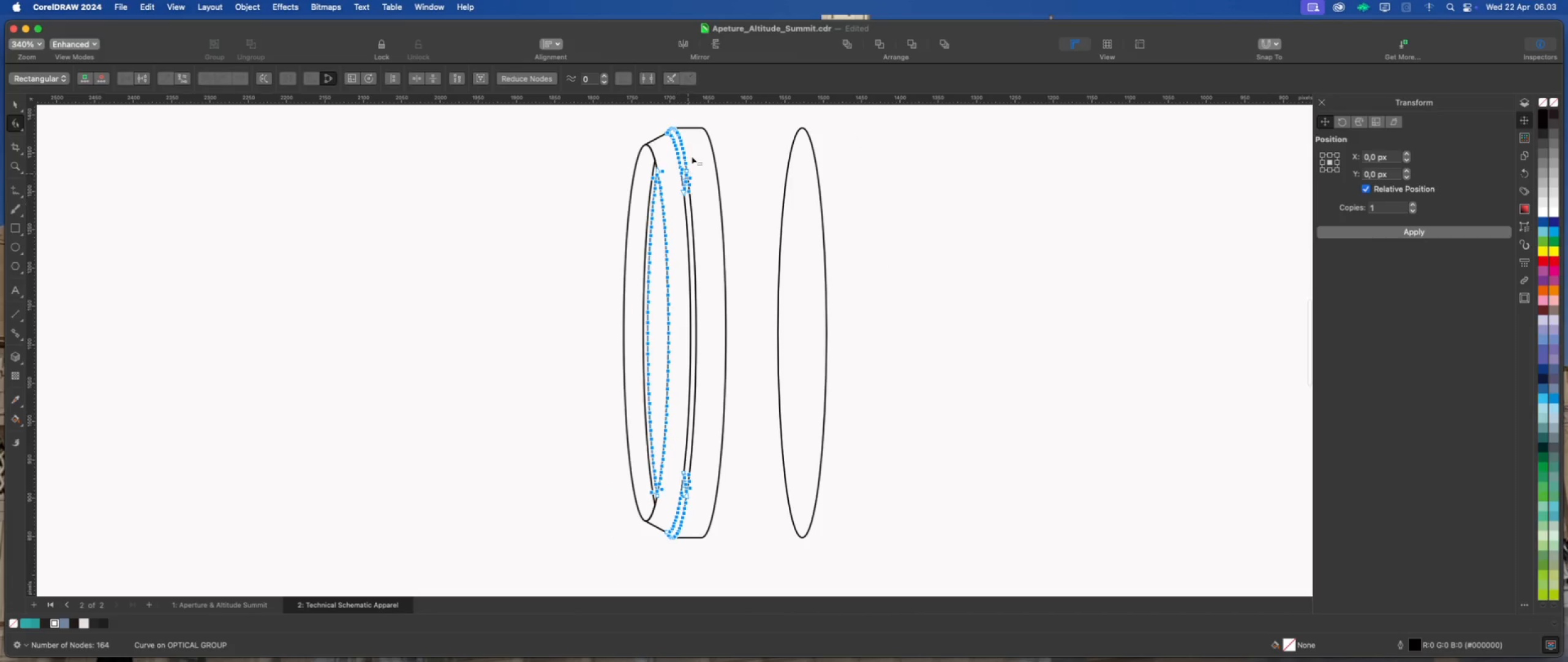 
scroll: coordinate [692, 156], scroll_direction: up, amount: 1.0
 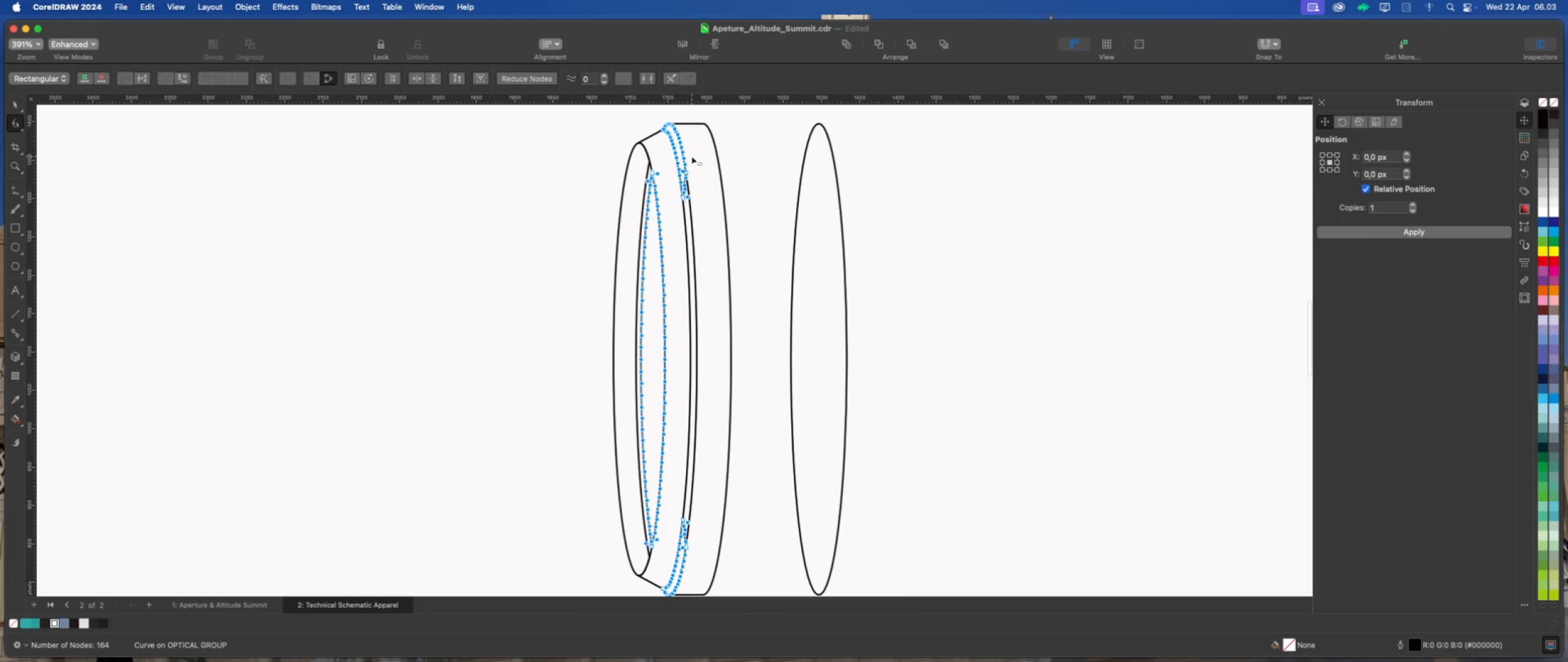 
scroll: coordinate [692, 156], scroll_direction: down, amount: 2.0
 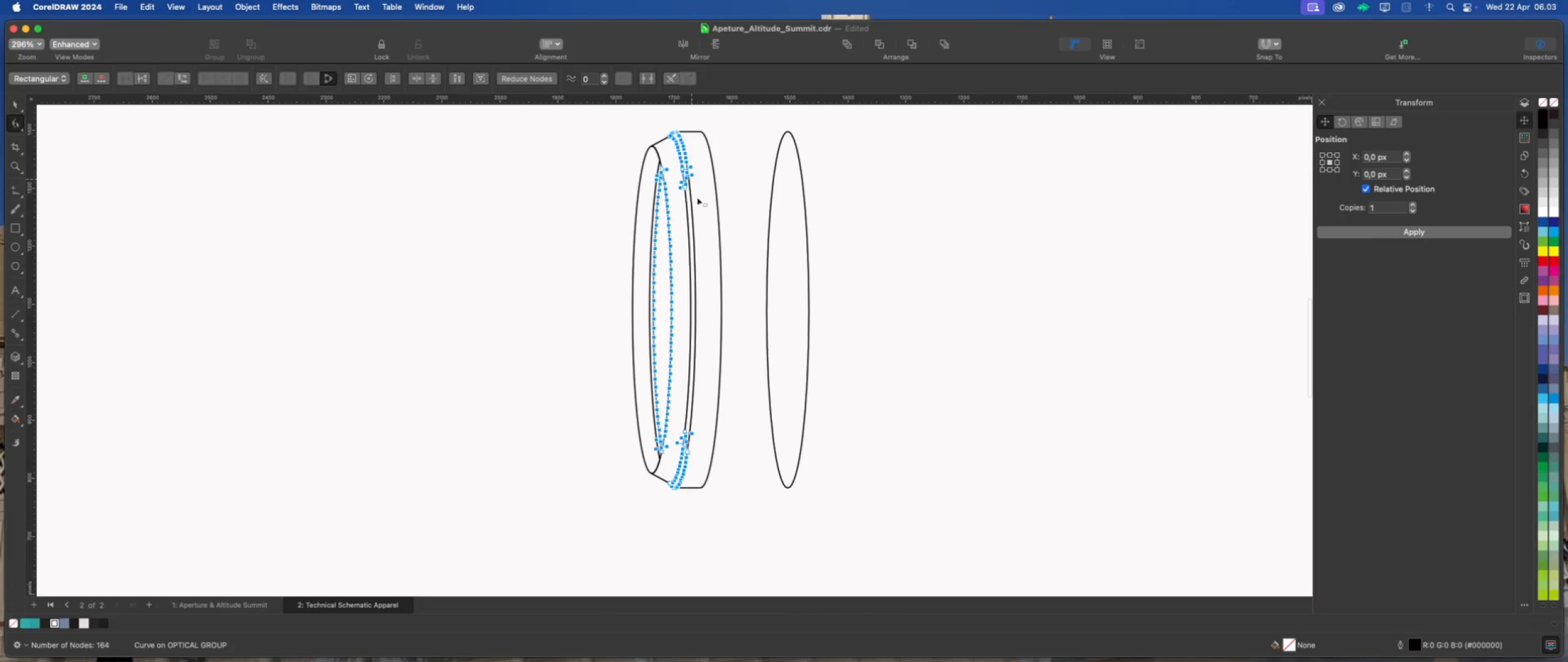 
scroll: coordinate [691, 206], scroll_direction: up, amount: 2.0
 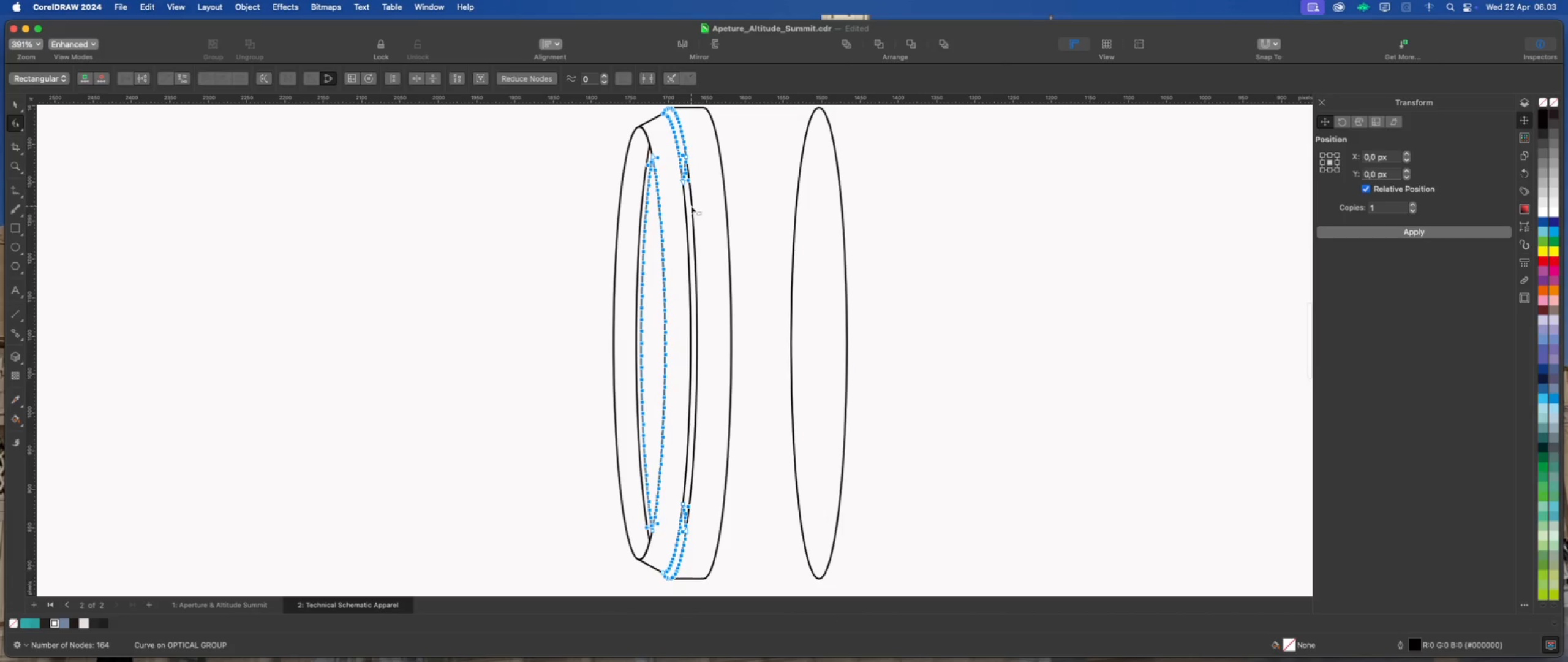 
scroll: coordinate [691, 206], scroll_direction: down, amount: 1.0
 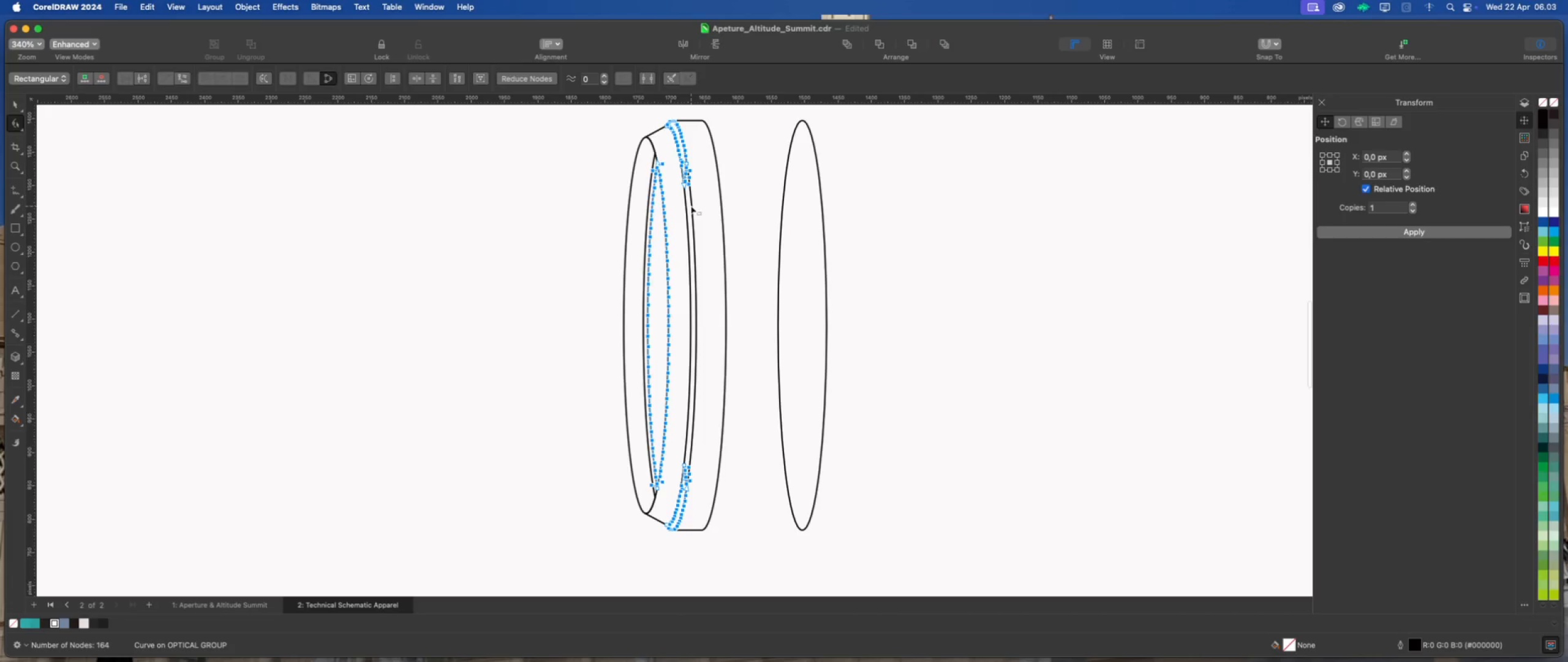 
scroll: coordinate [691, 206], scroll_direction: up, amount: 1.0
 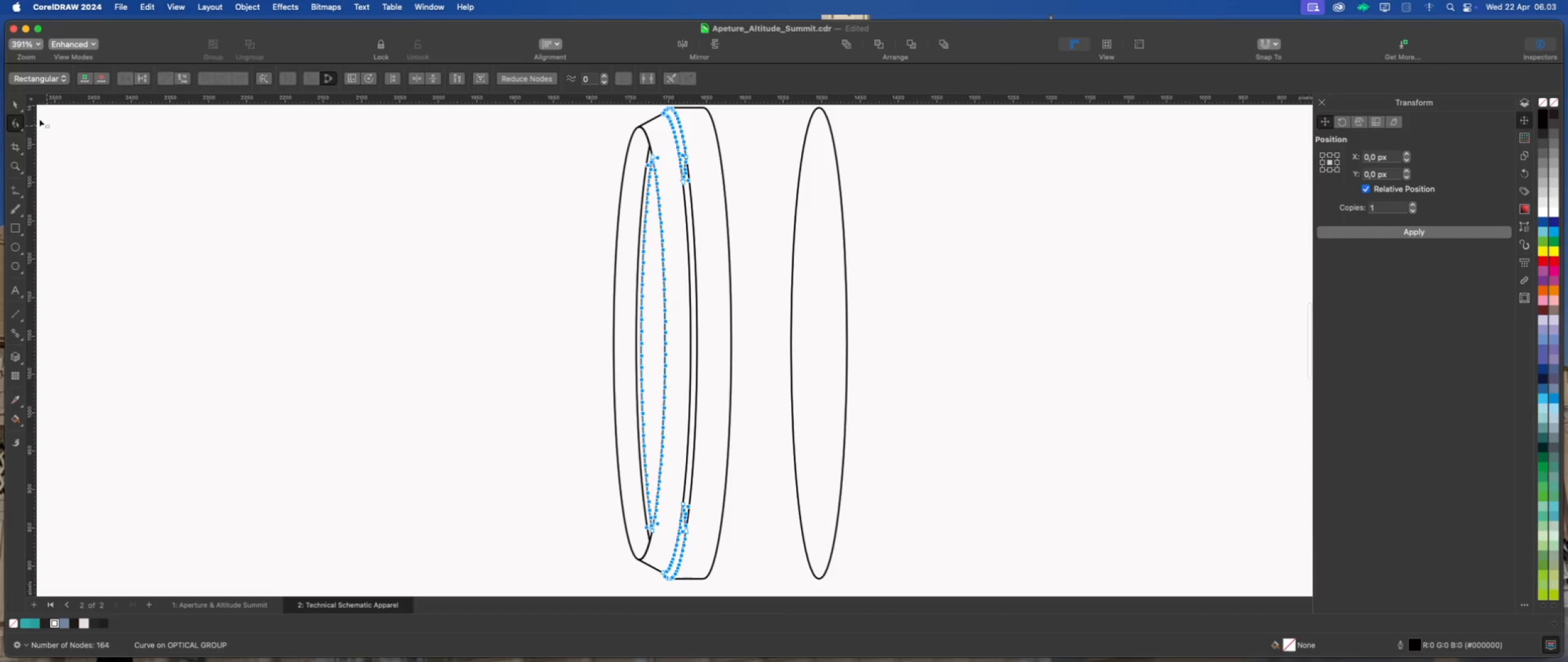 
left_click([19, 105])
 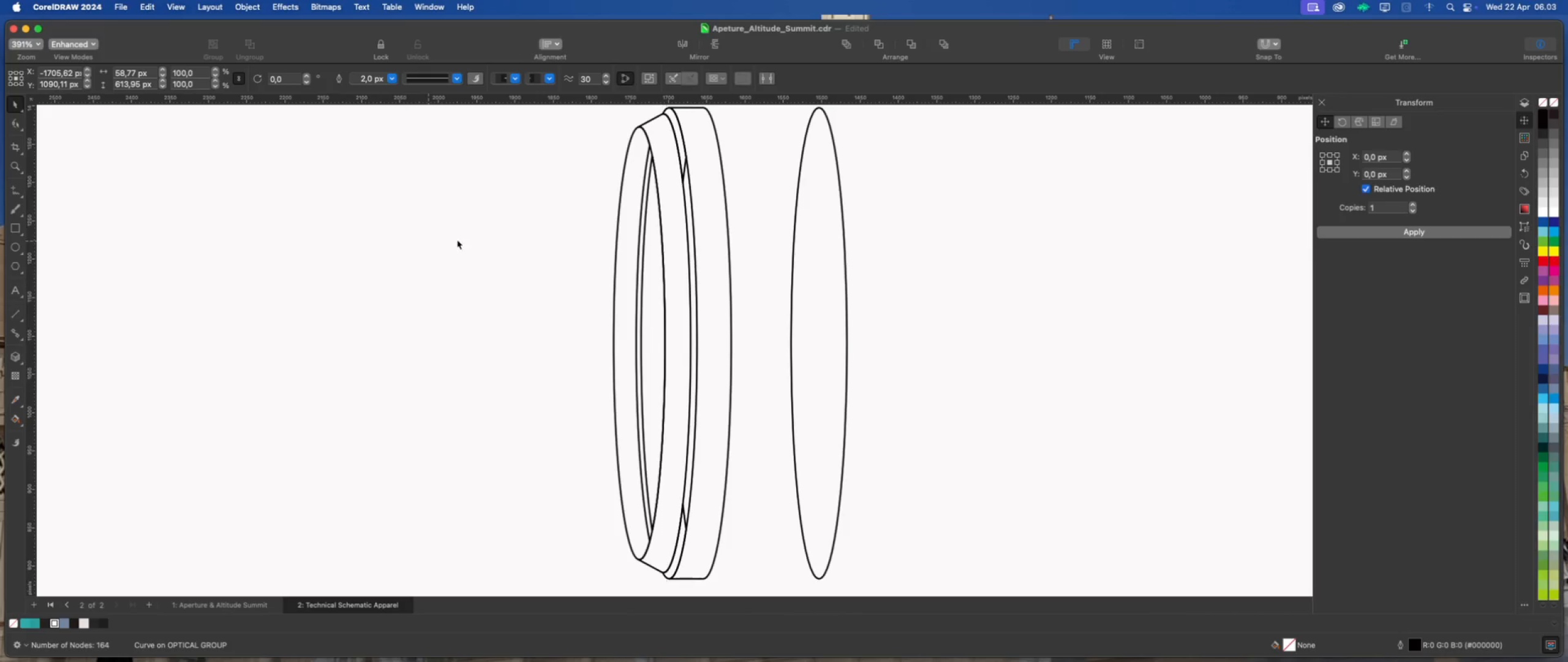 
scroll: coordinate [587, 210], scroll_direction: down, amount: 2.0
 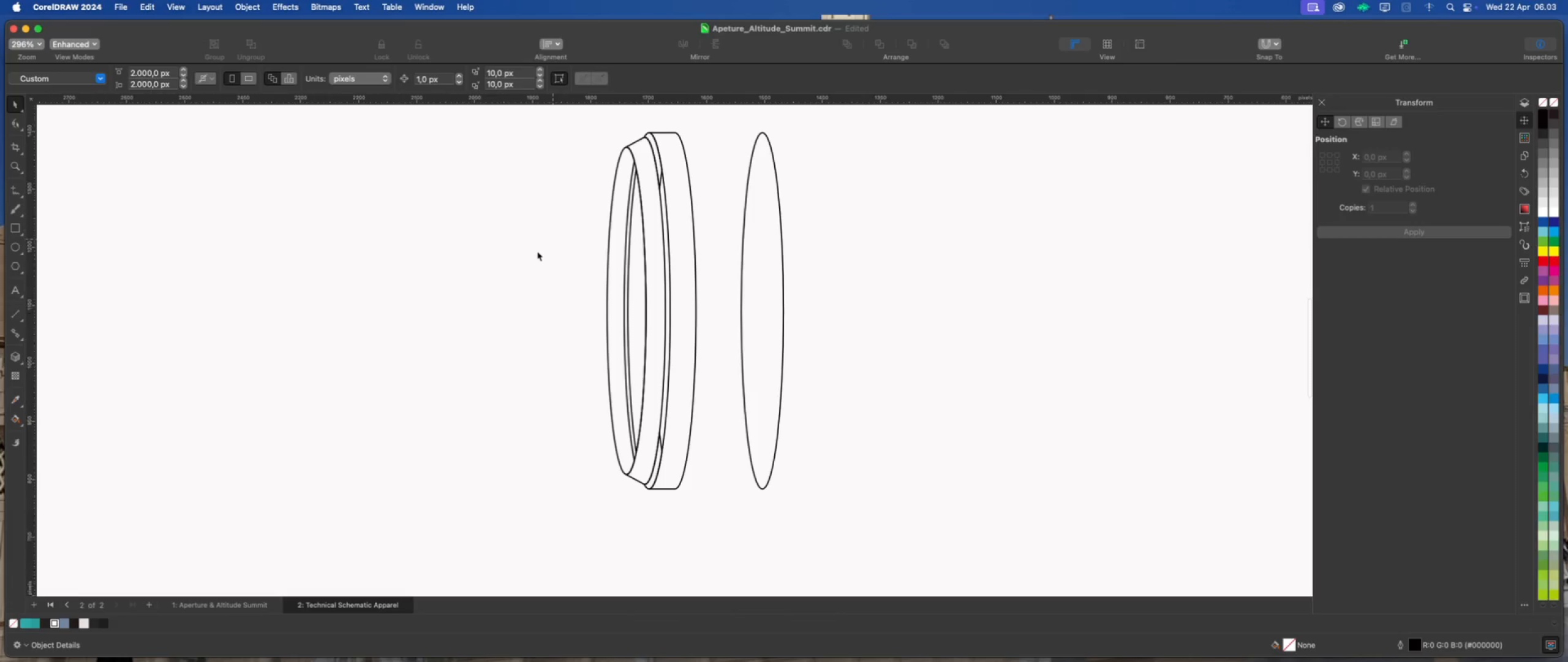 
scroll: coordinate [537, 251], scroll_direction: up, amount: 1.0
 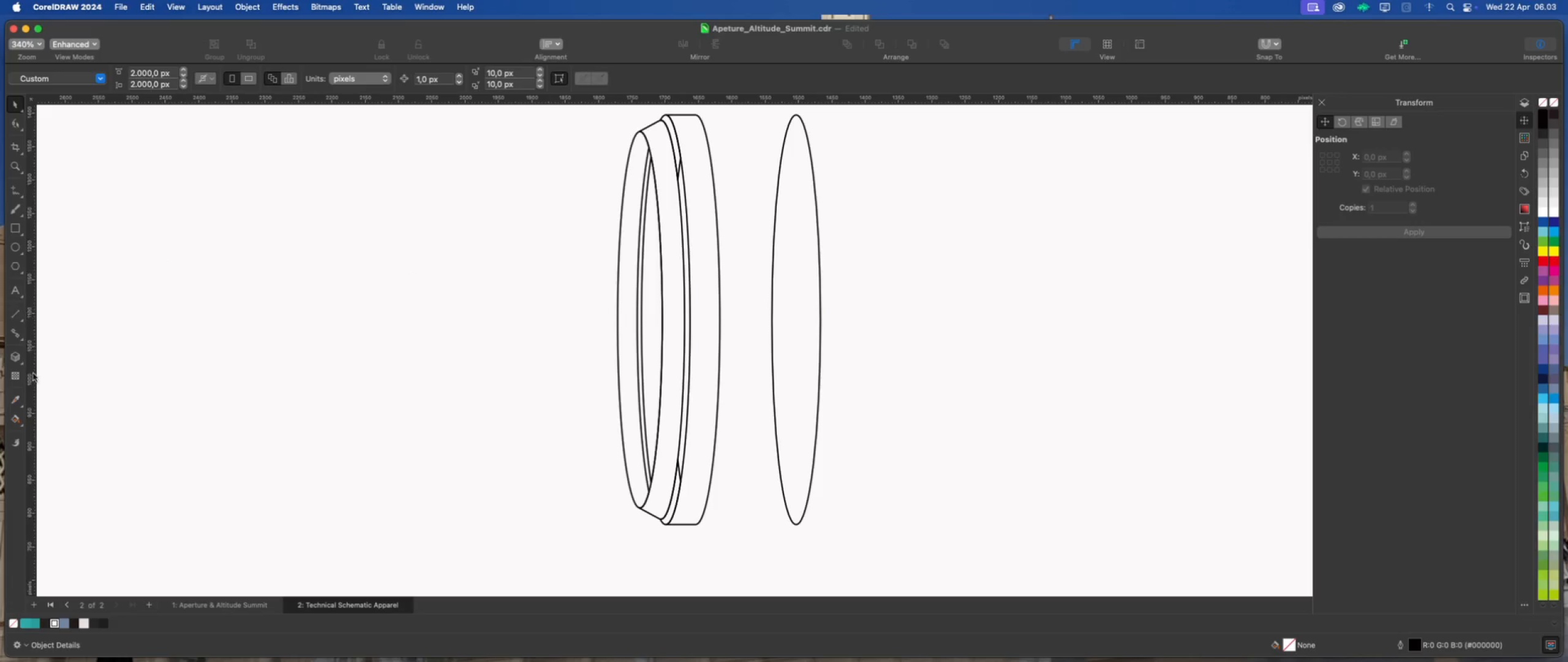 
left_click([23, 425])
 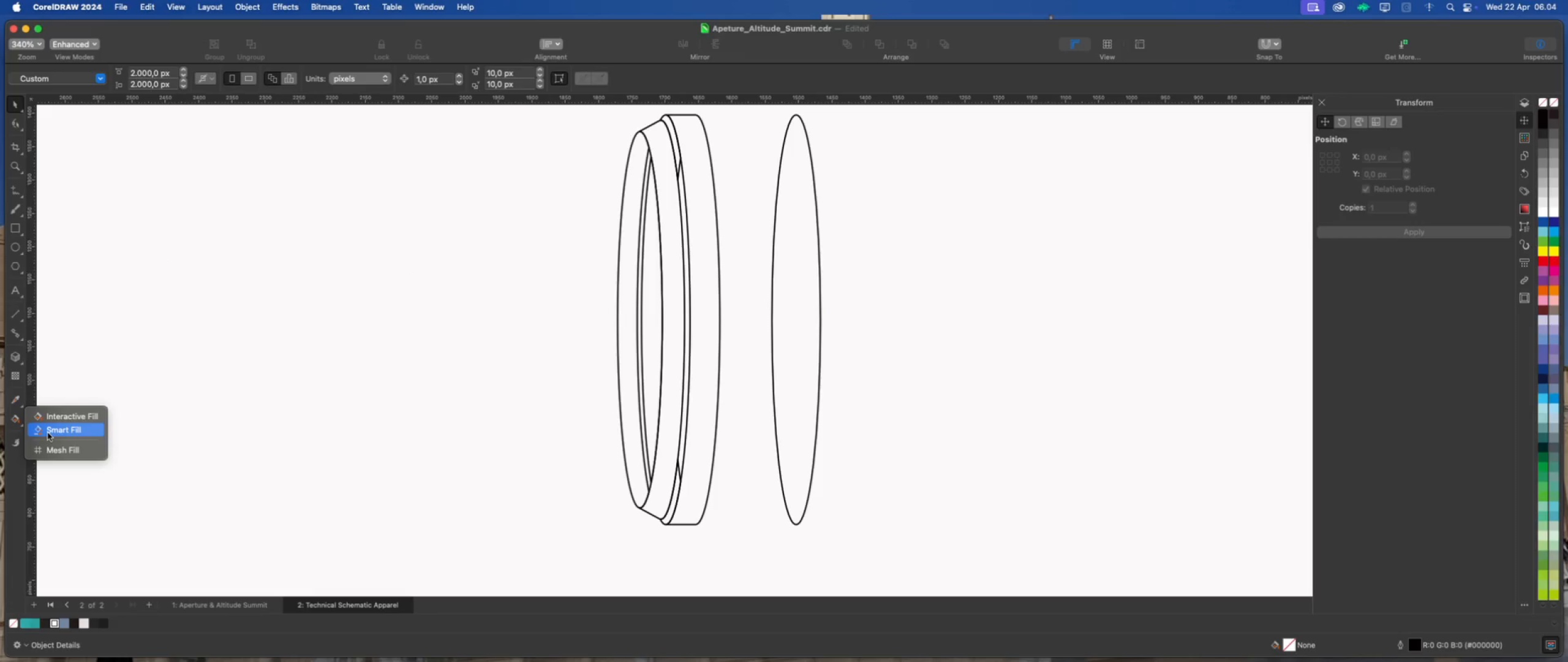 
left_click([51, 433])
 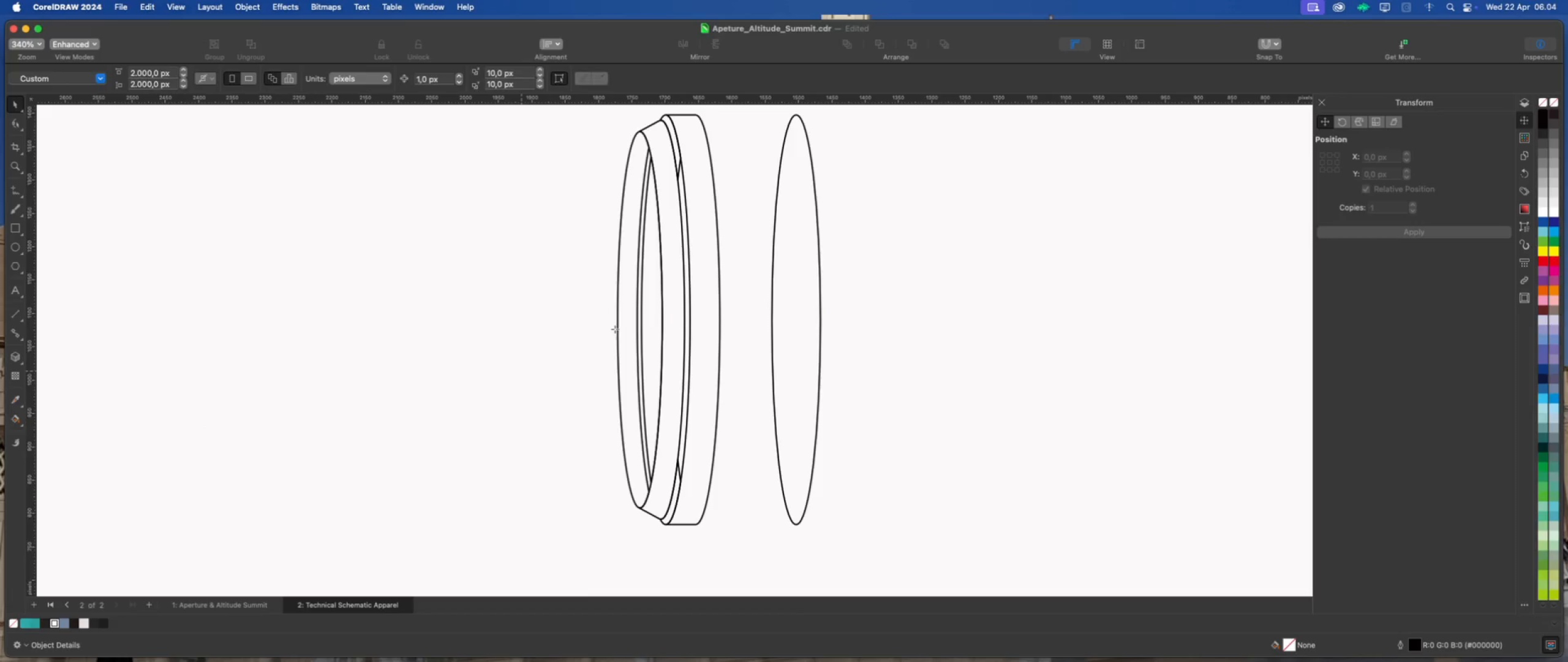 
left_click([695, 289])
 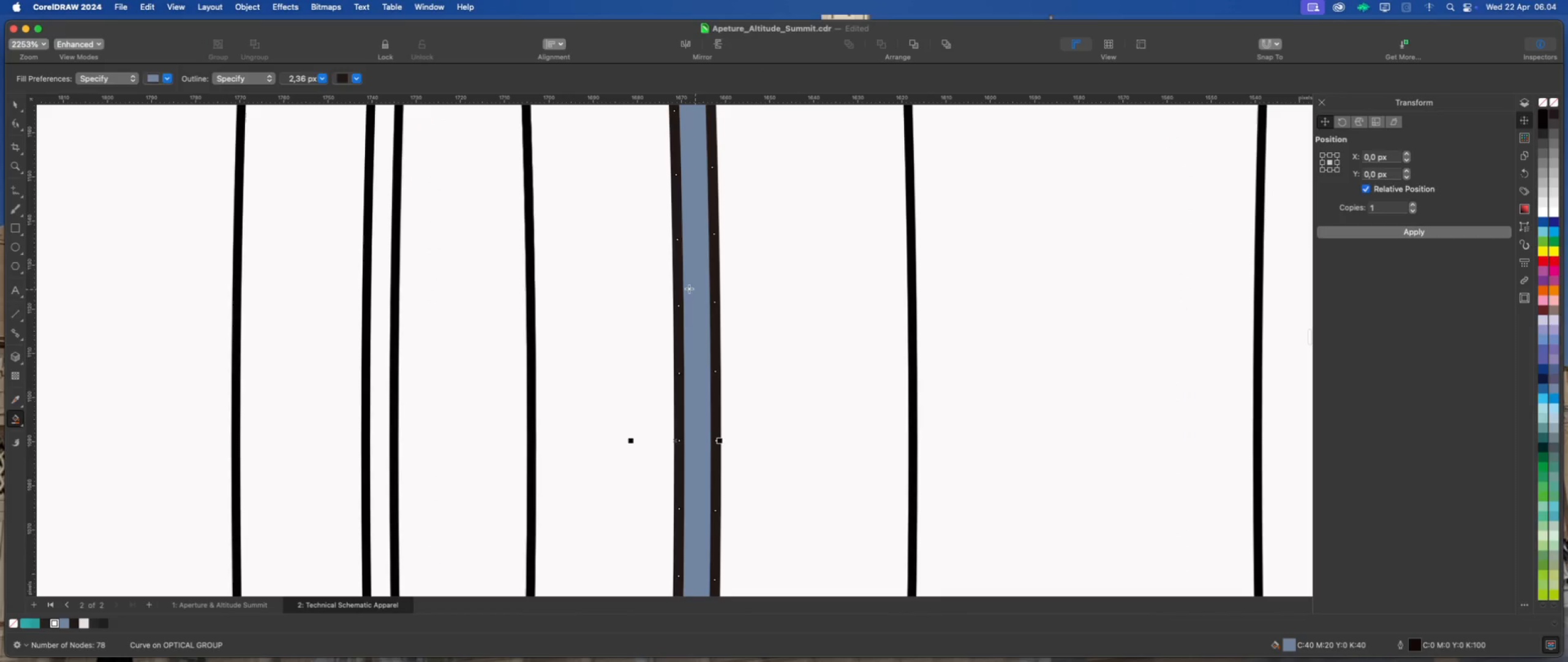 
scroll: coordinate [694, 292], scroll_direction: up, amount: 14.0
 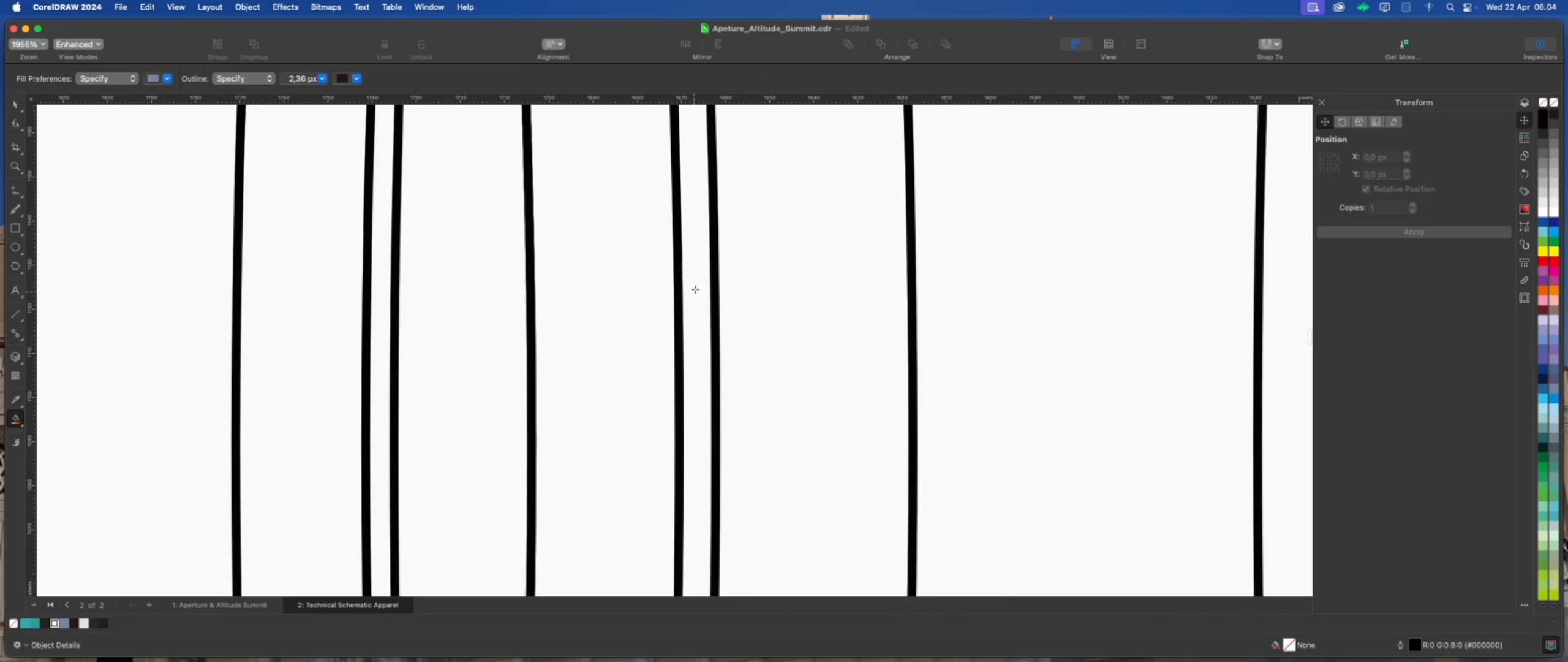 
scroll: coordinate [638, 295], scroll_direction: down, amount: 21.0
 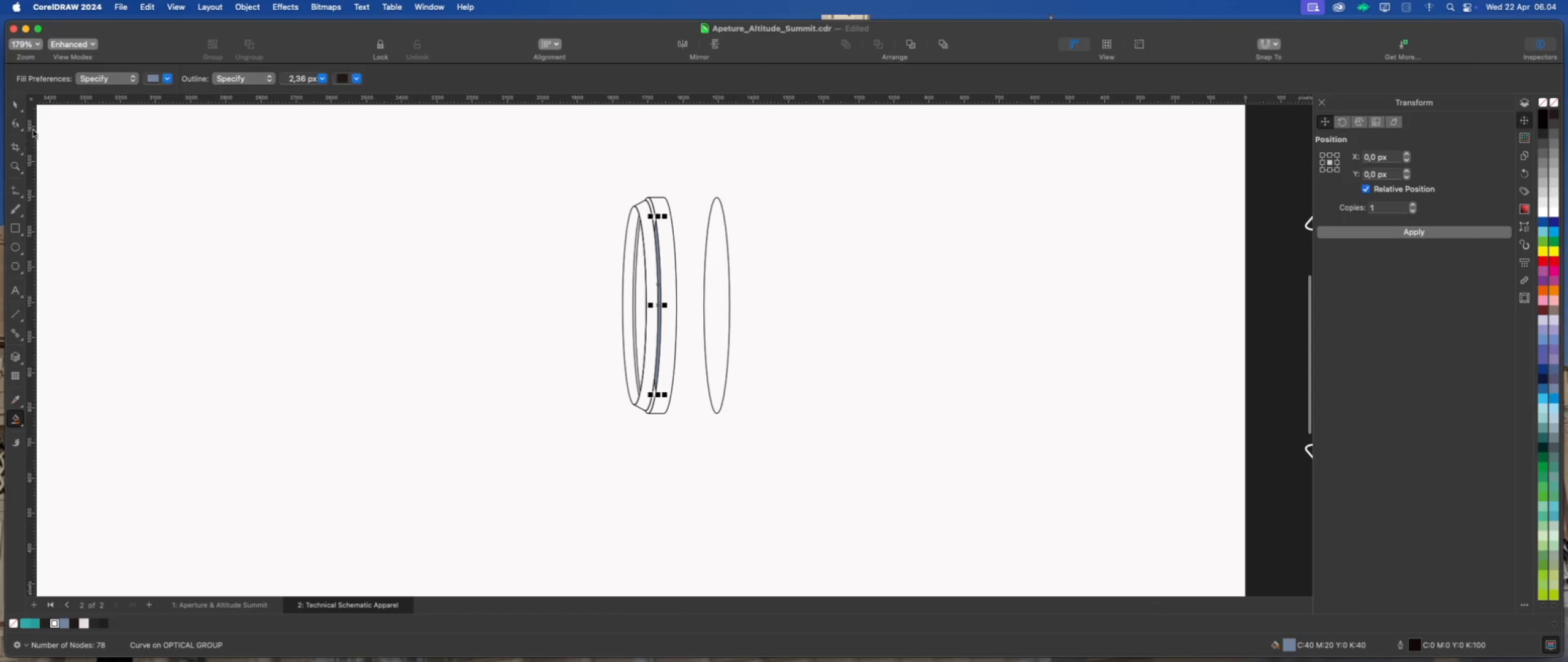 
left_click([10, 121])
 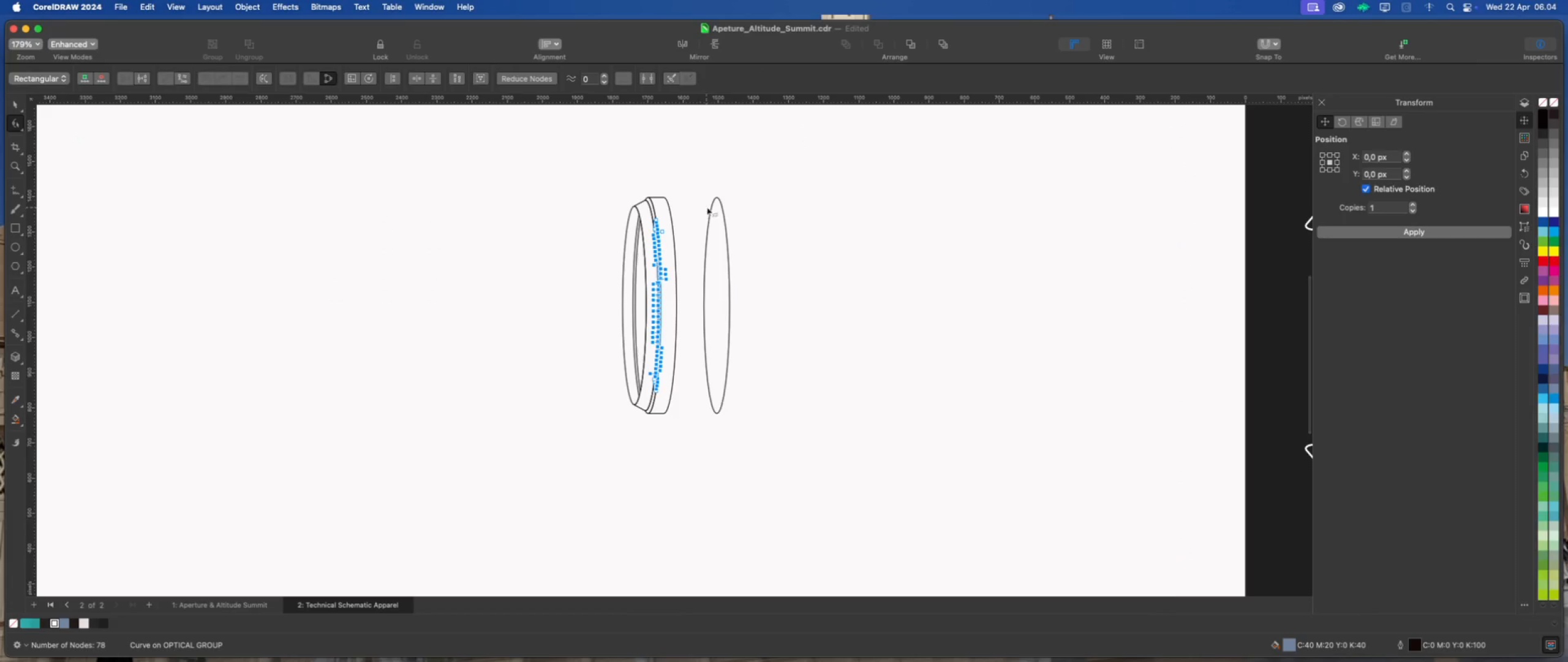 
scroll: coordinate [643, 210], scroll_direction: up, amount: 7.0
 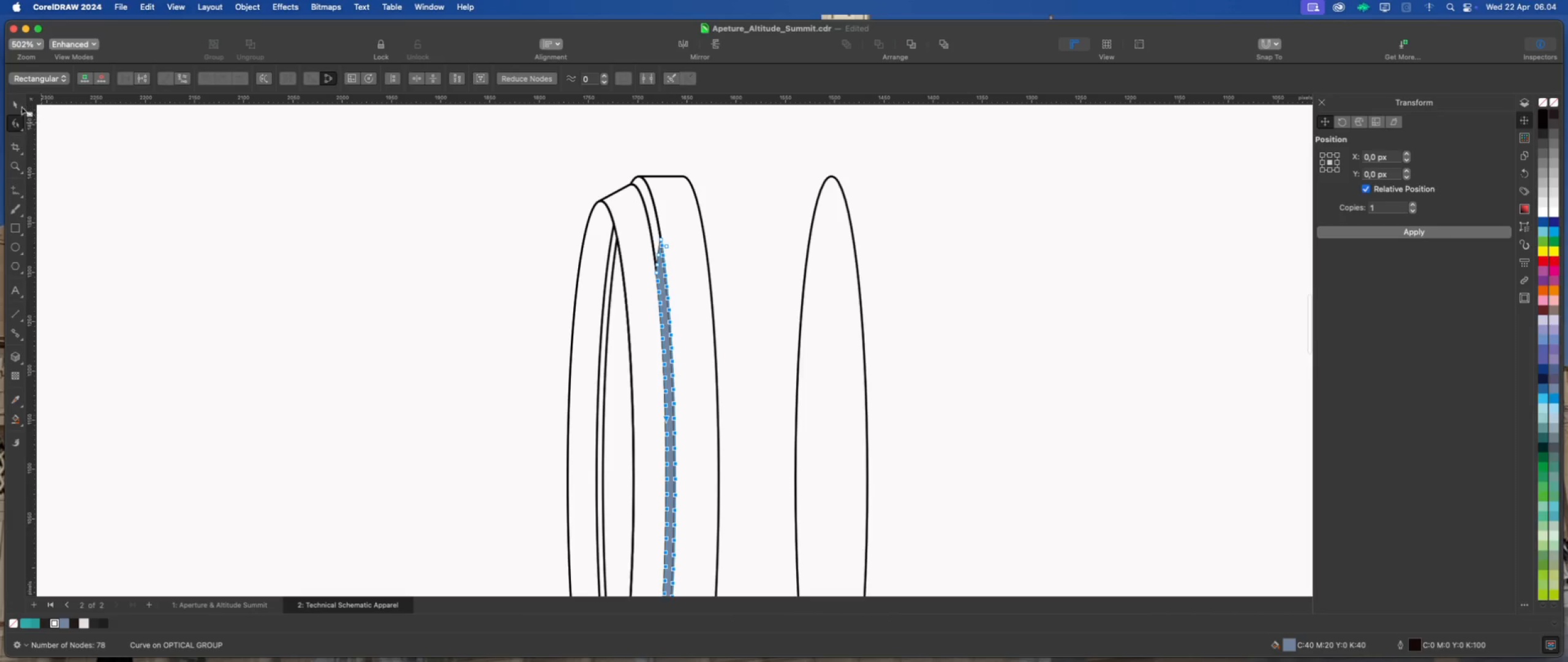 
left_click([18, 105])
 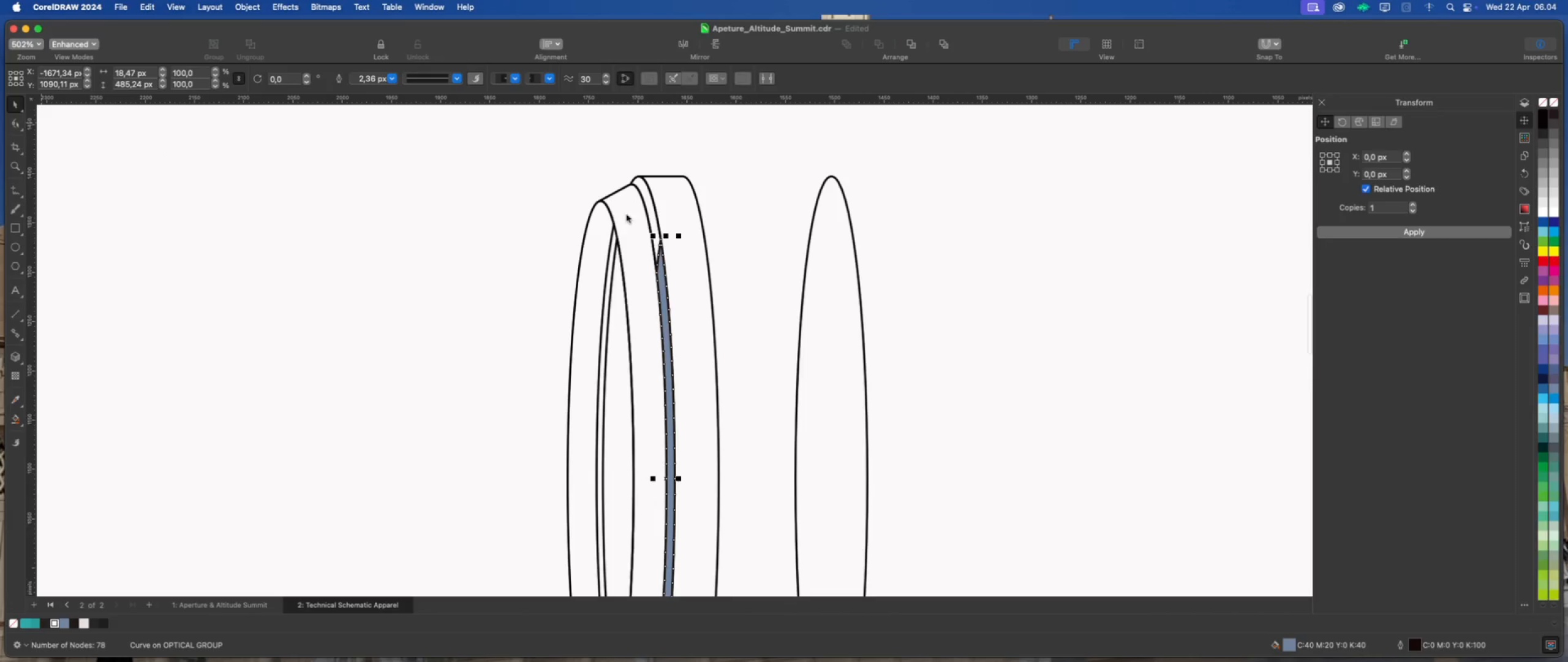 
hold_key(key=ShiftLeft, duration=0.78)
 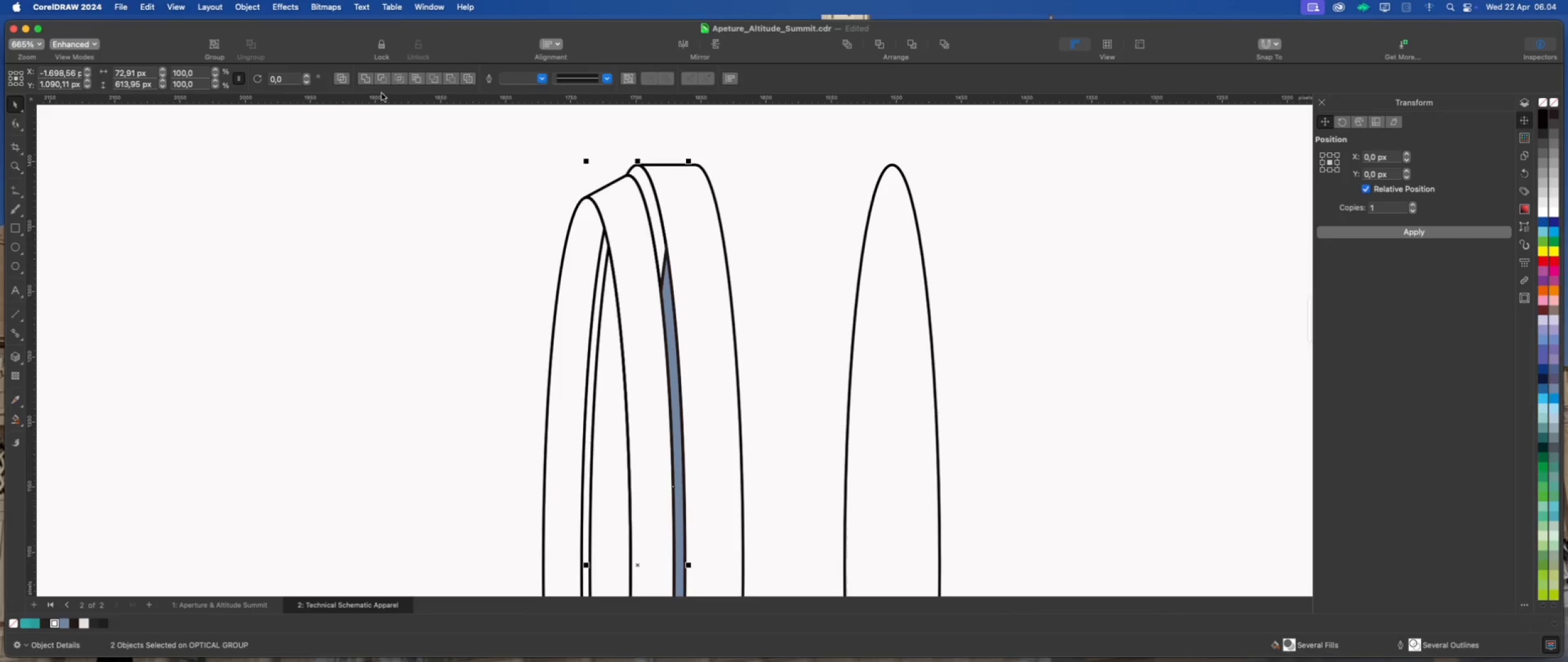 
scroll: coordinate [643, 212], scroll_direction: up, amount: 2.0
 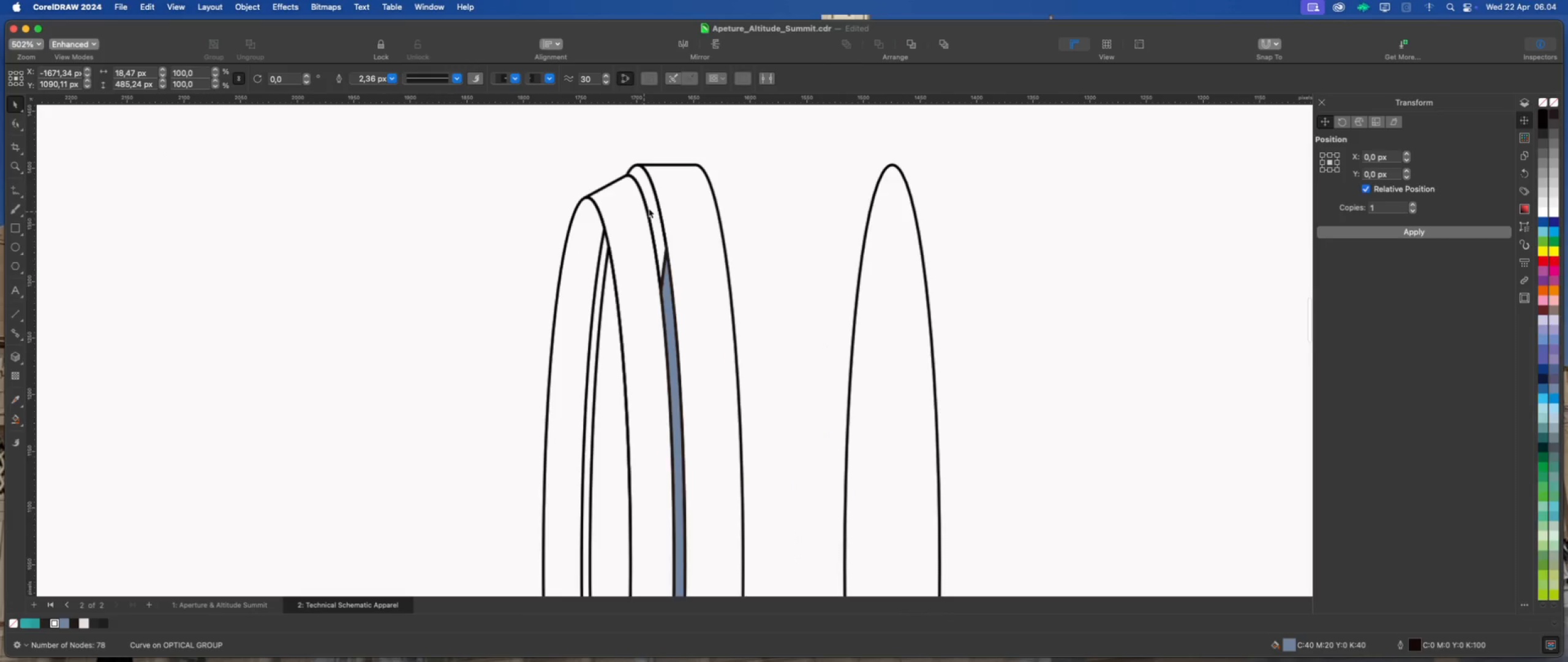 
left_click([650, 207])
 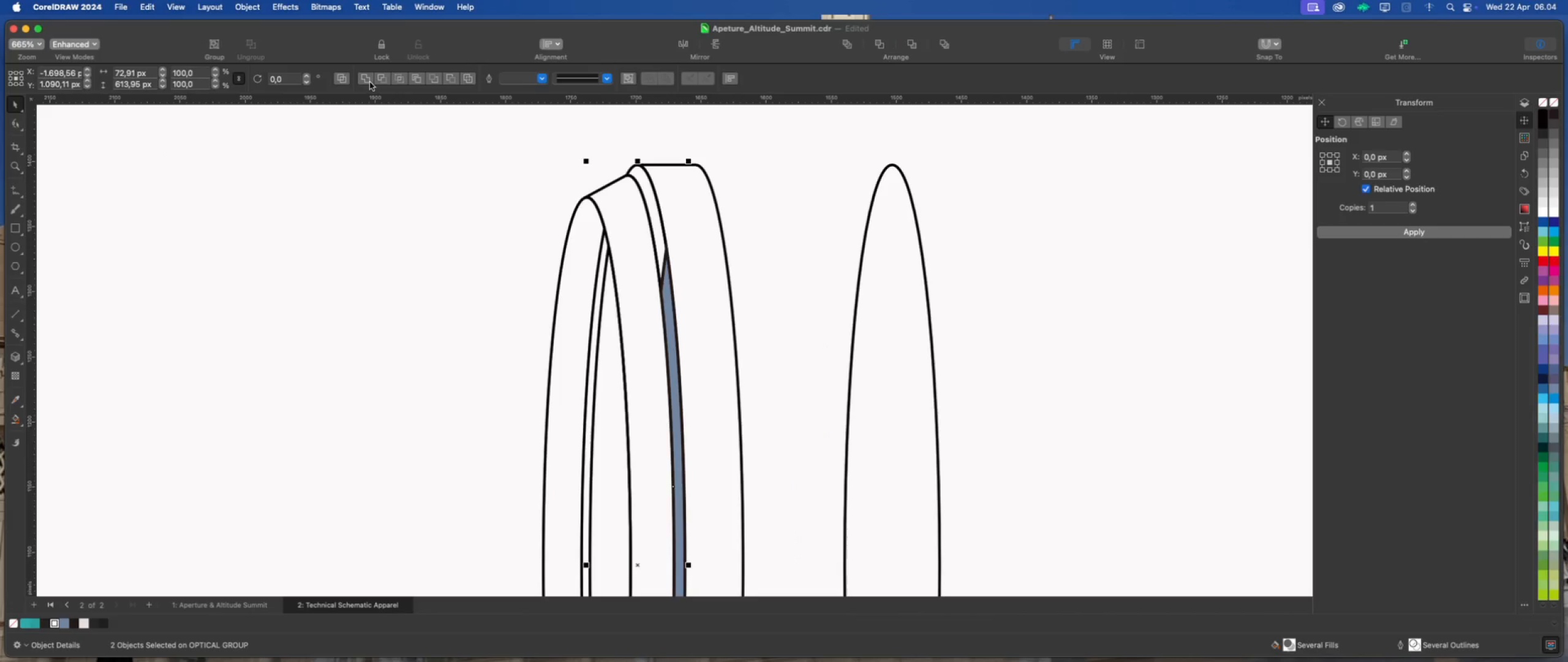 
left_click([367, 79])
 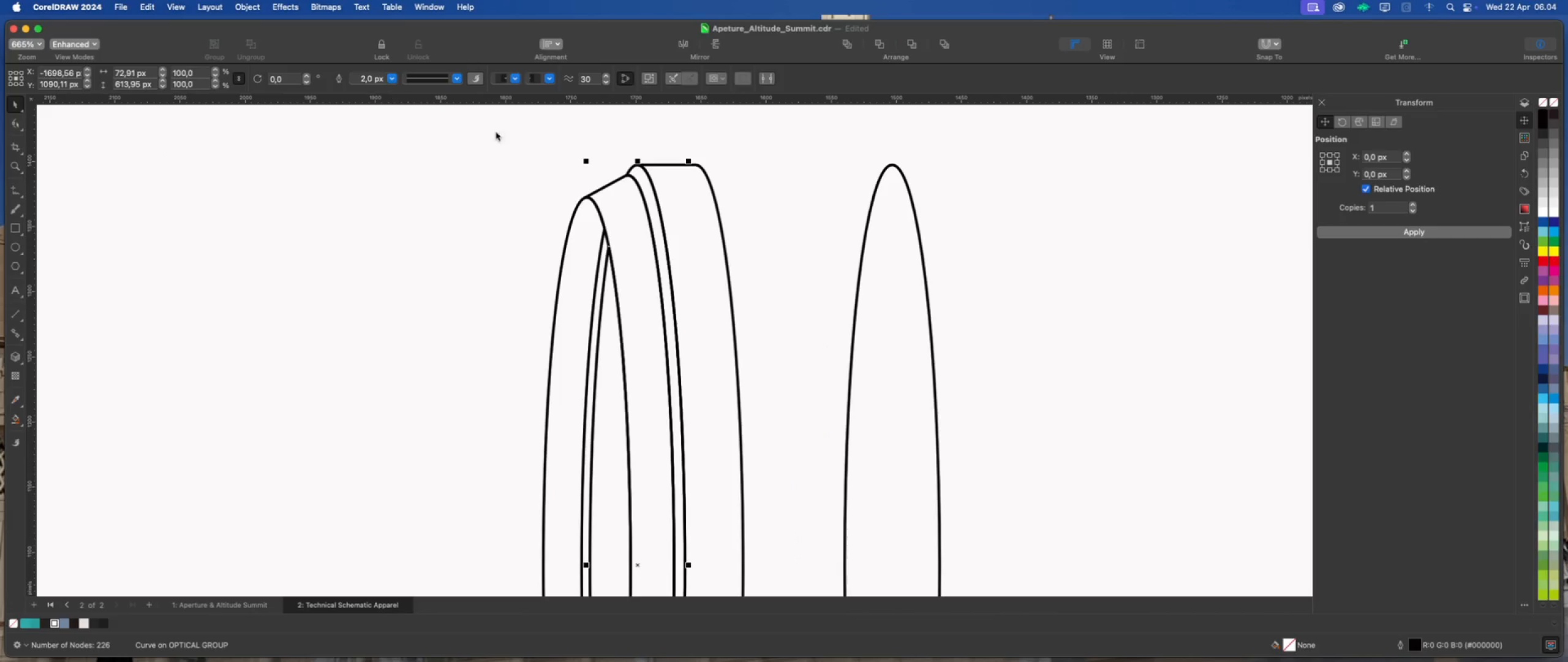 
scroll: coordinate [689, 170], scroll_direction: down, amount: 10.0
 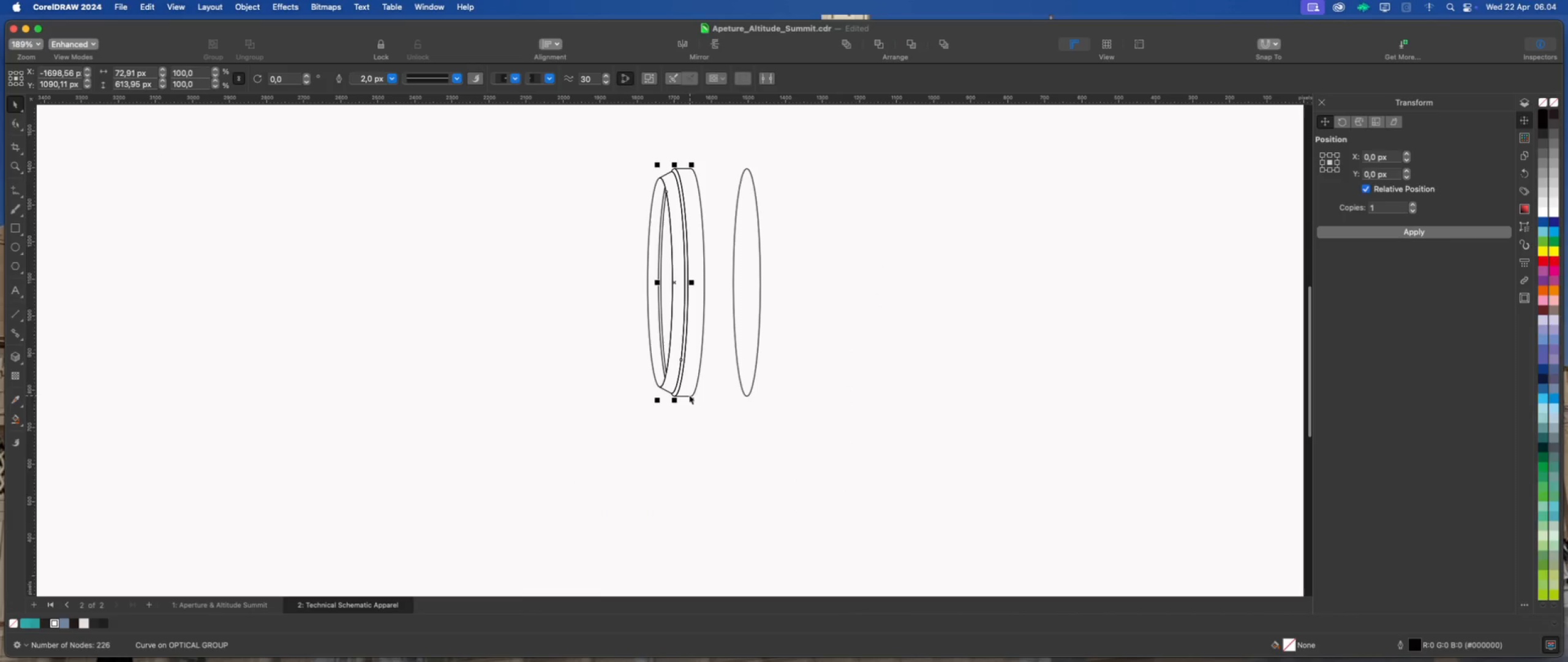 
scroll: coordinate [675, 386], scroll_direction: up, amount: 2.0
 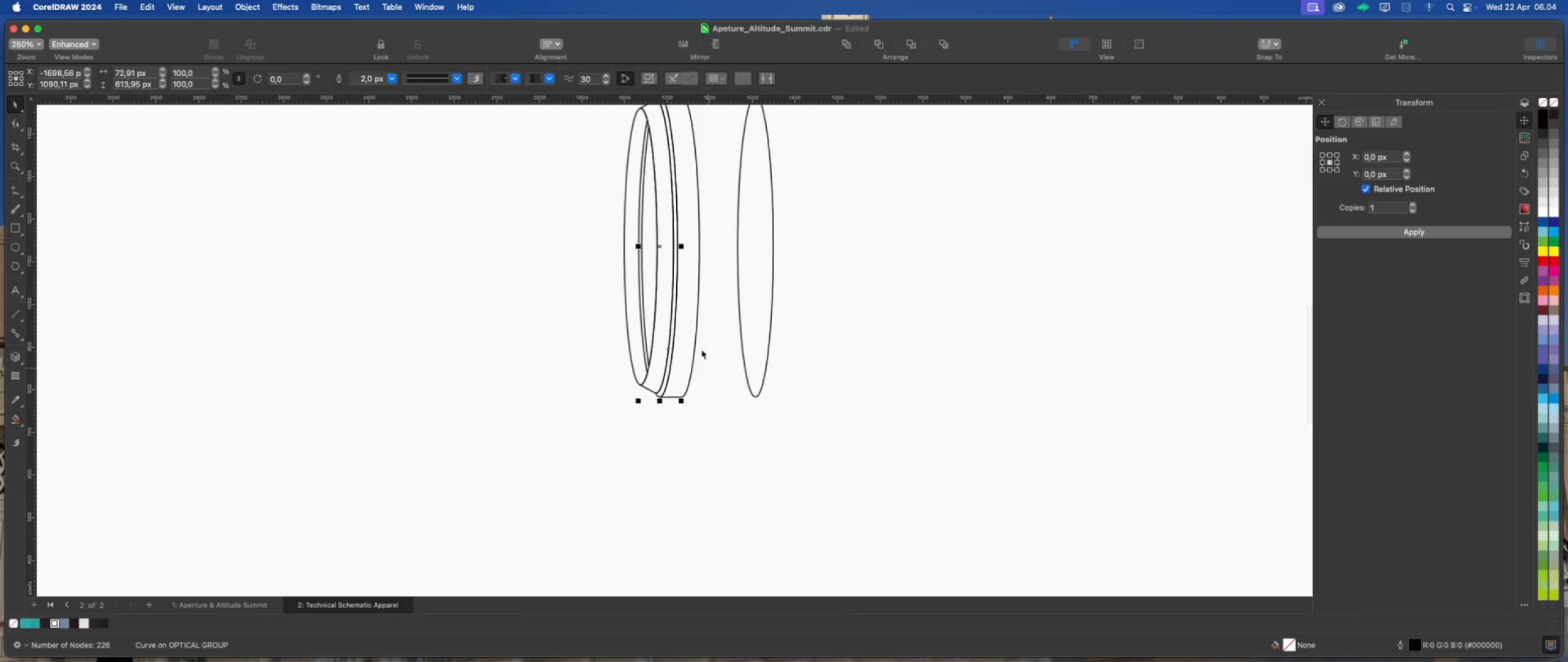 
scroll: coordinate [666, 334], scroll_direction: down, amount: 2.0
 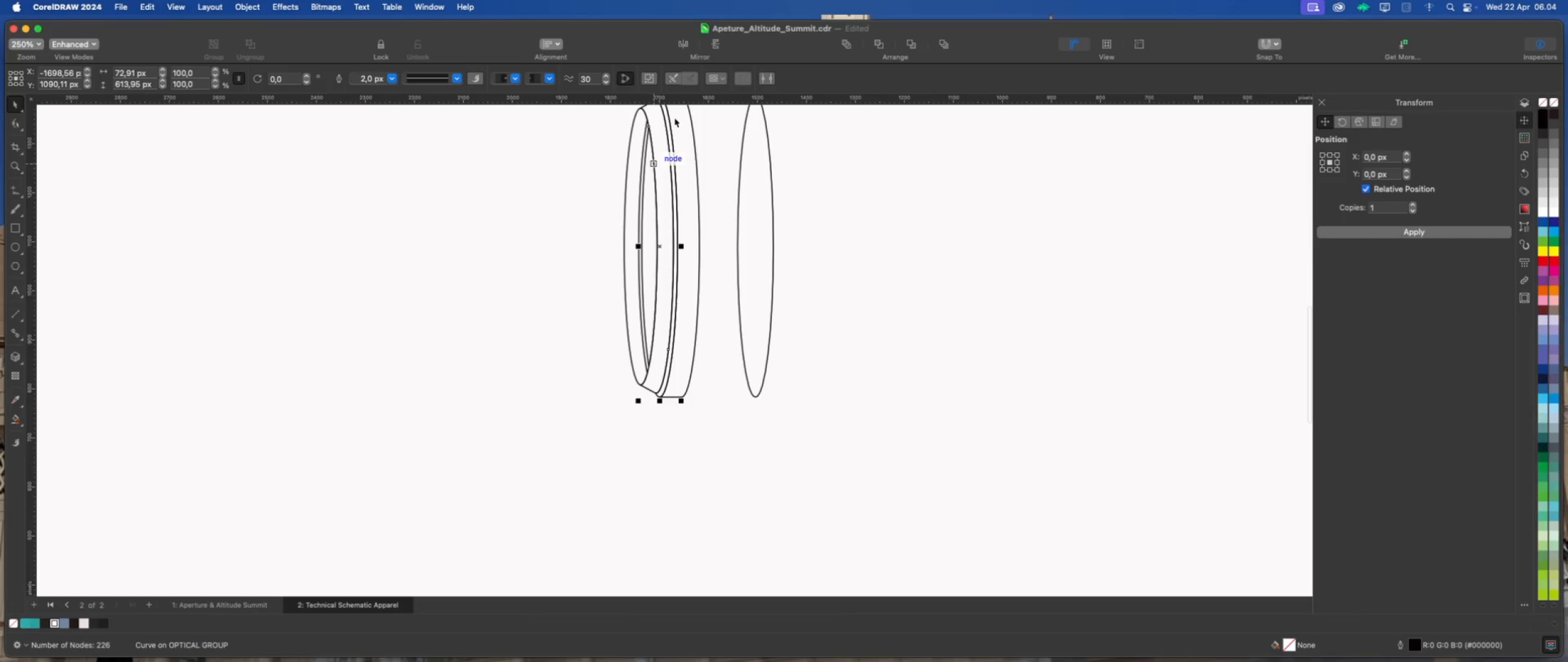 
scroll: coordinate [698, 122], scroll_direction: up, amount: 1.0
 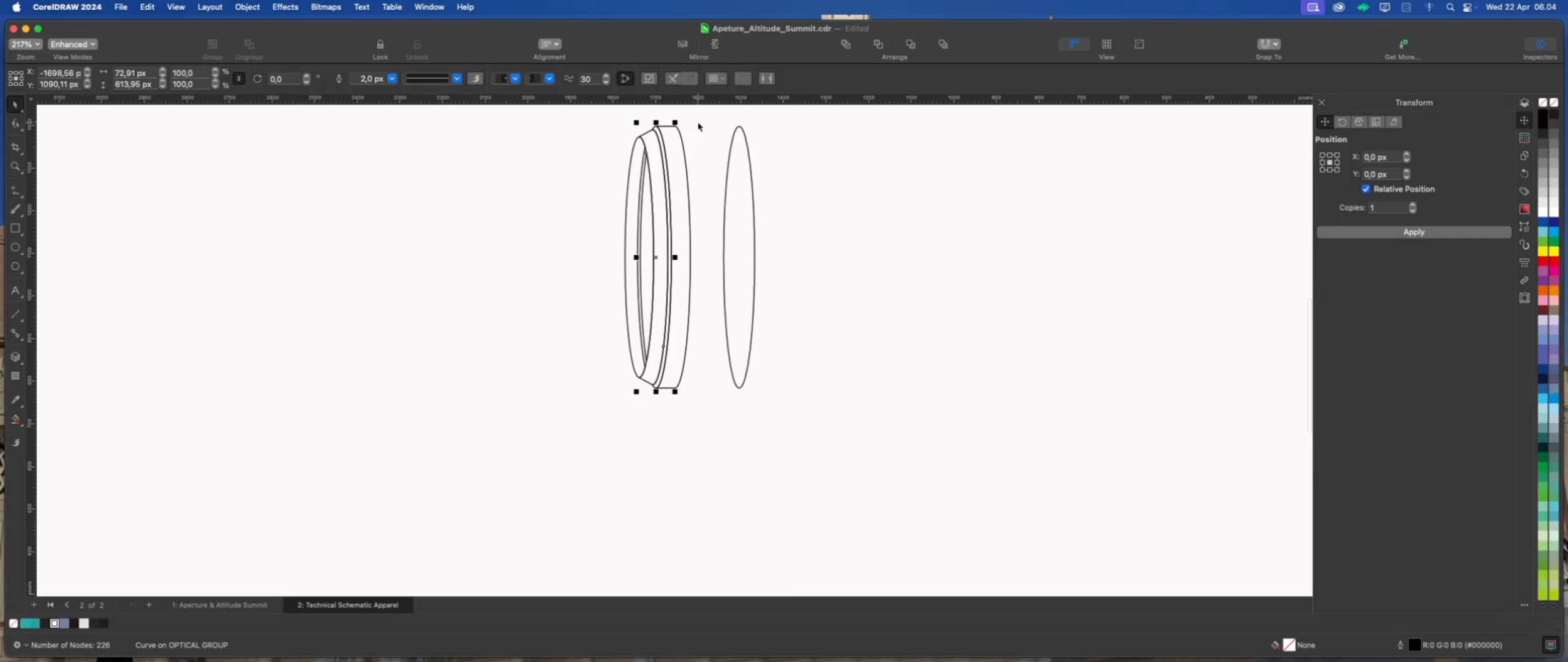 
left_click([698, 122])
 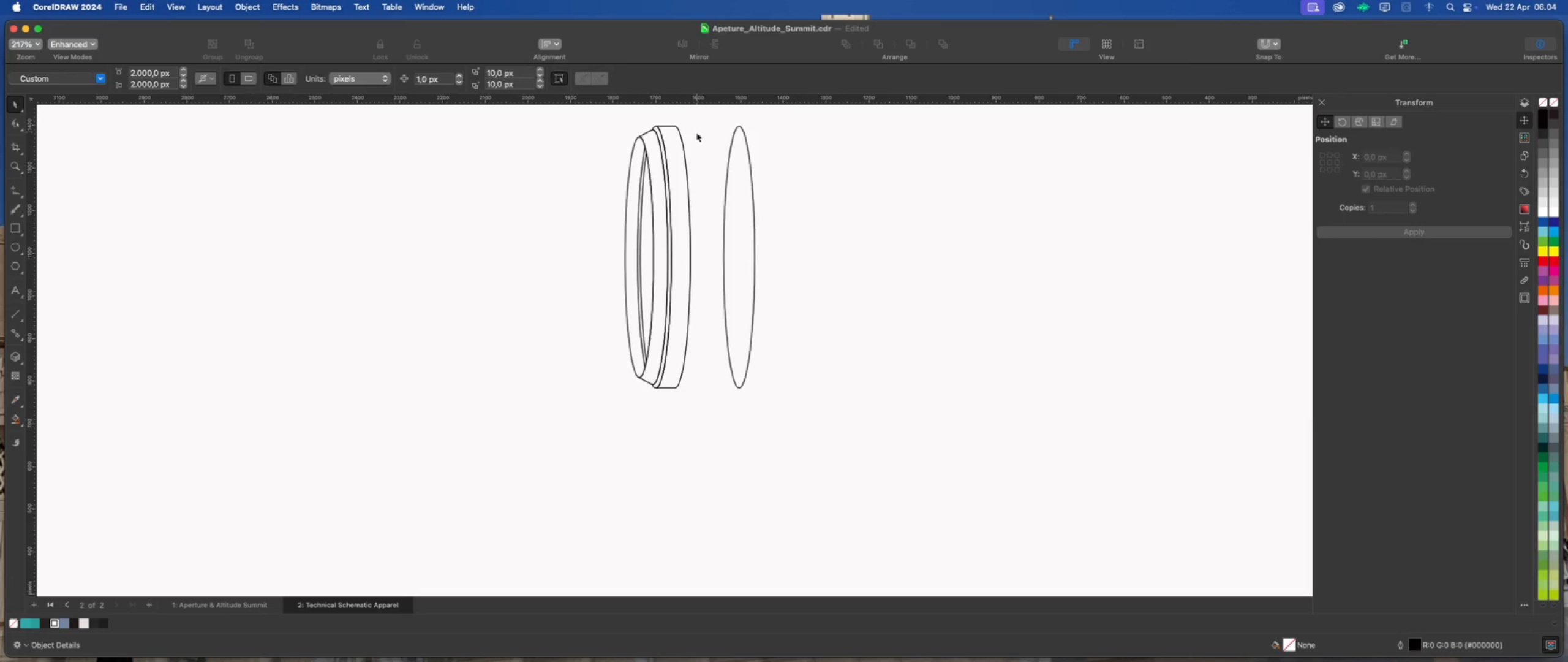 
scroll: coordinate [696, 132], scroll_direction: up, amount: 1.0
 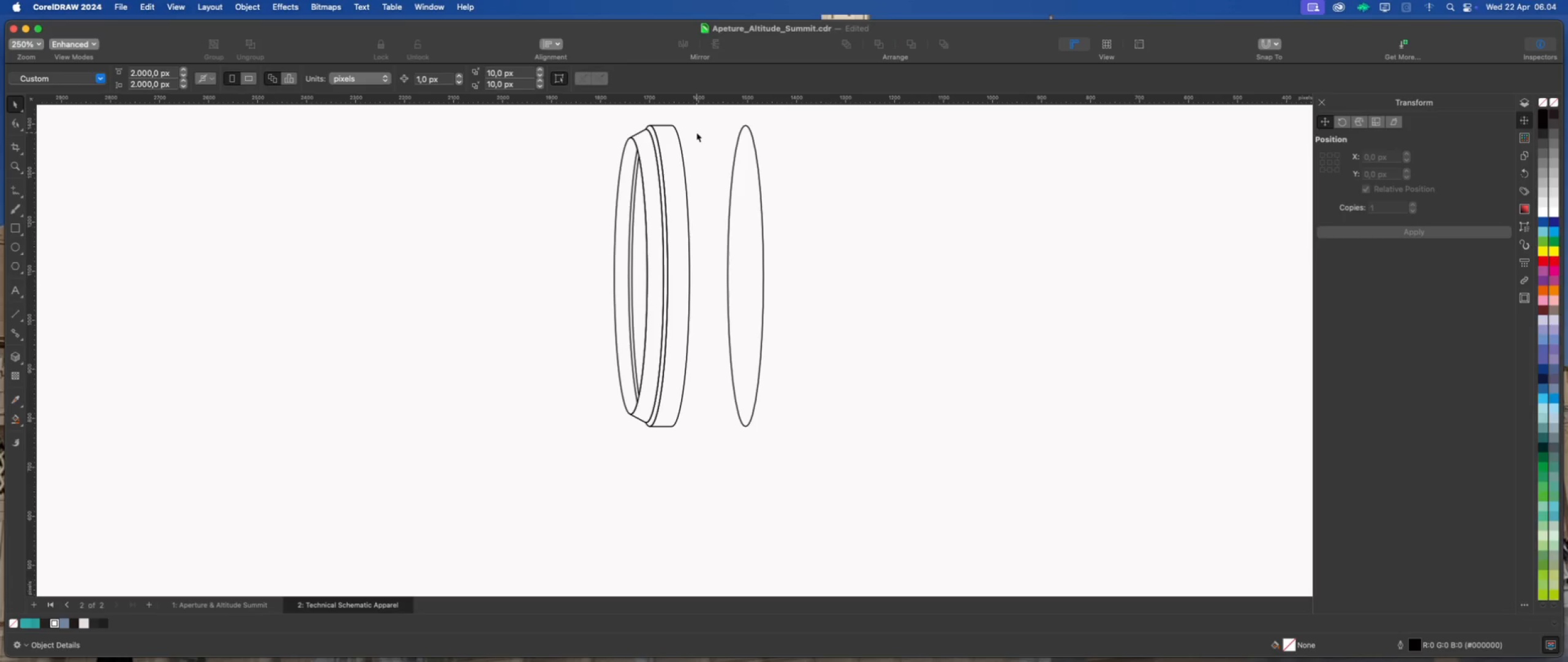 
left_click([735, 186])
 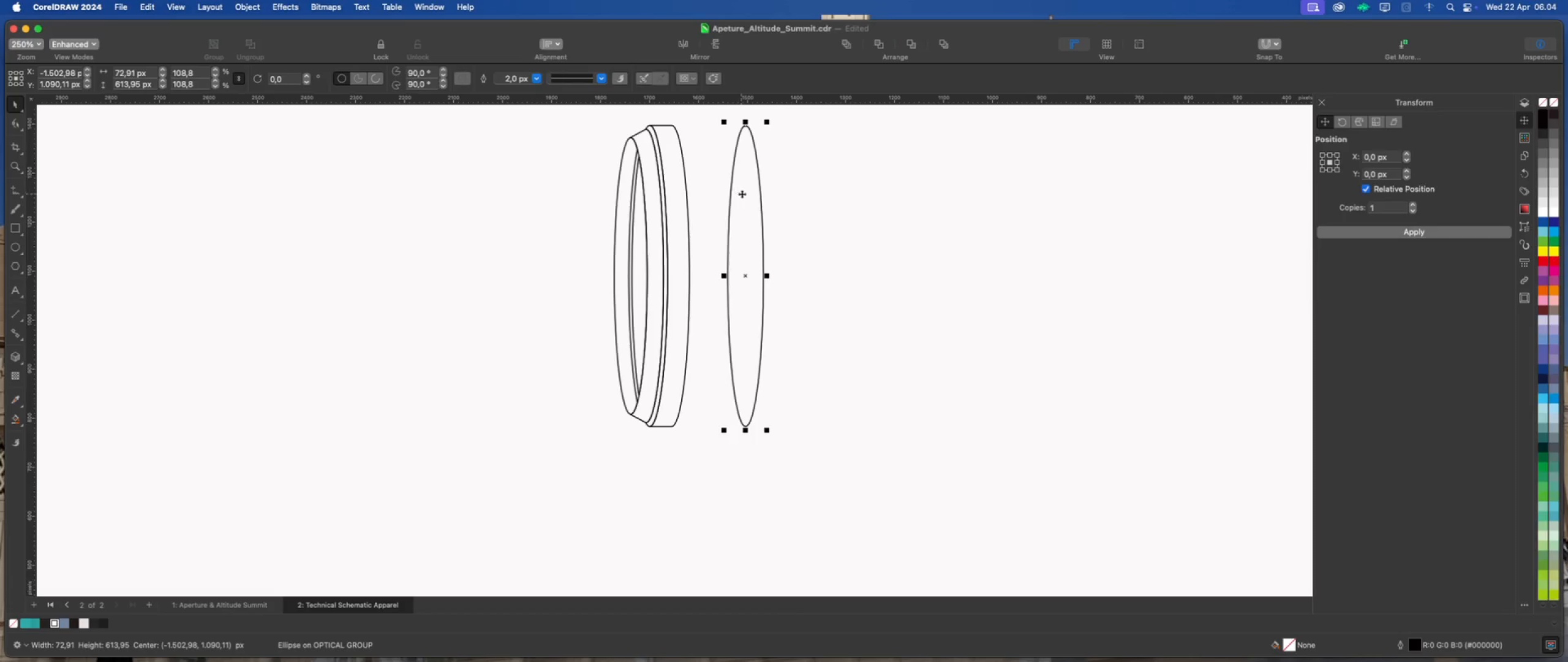 
left_click_drag(start_coordinate=[744, 195], to_coordinate=[683, 189])
 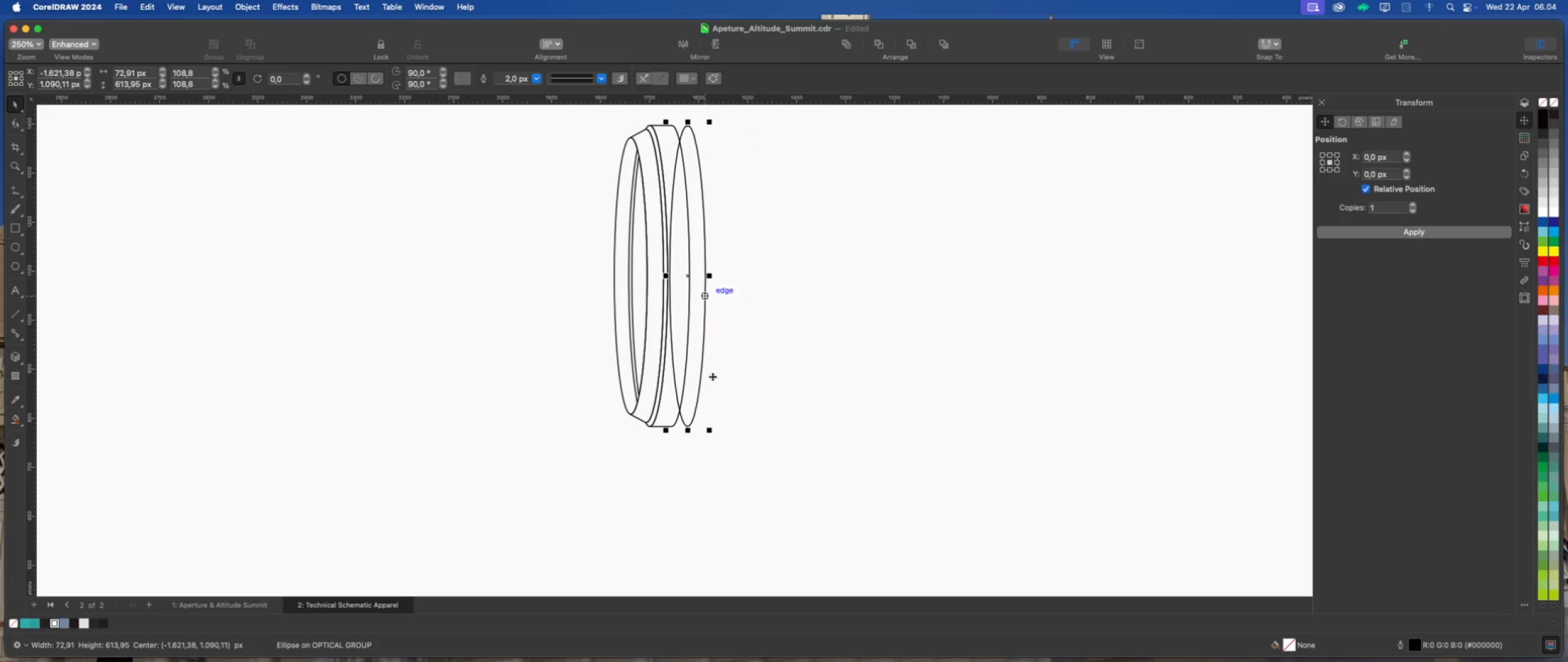 
hold_key(key=ShiftLeft, duration=1.72)
 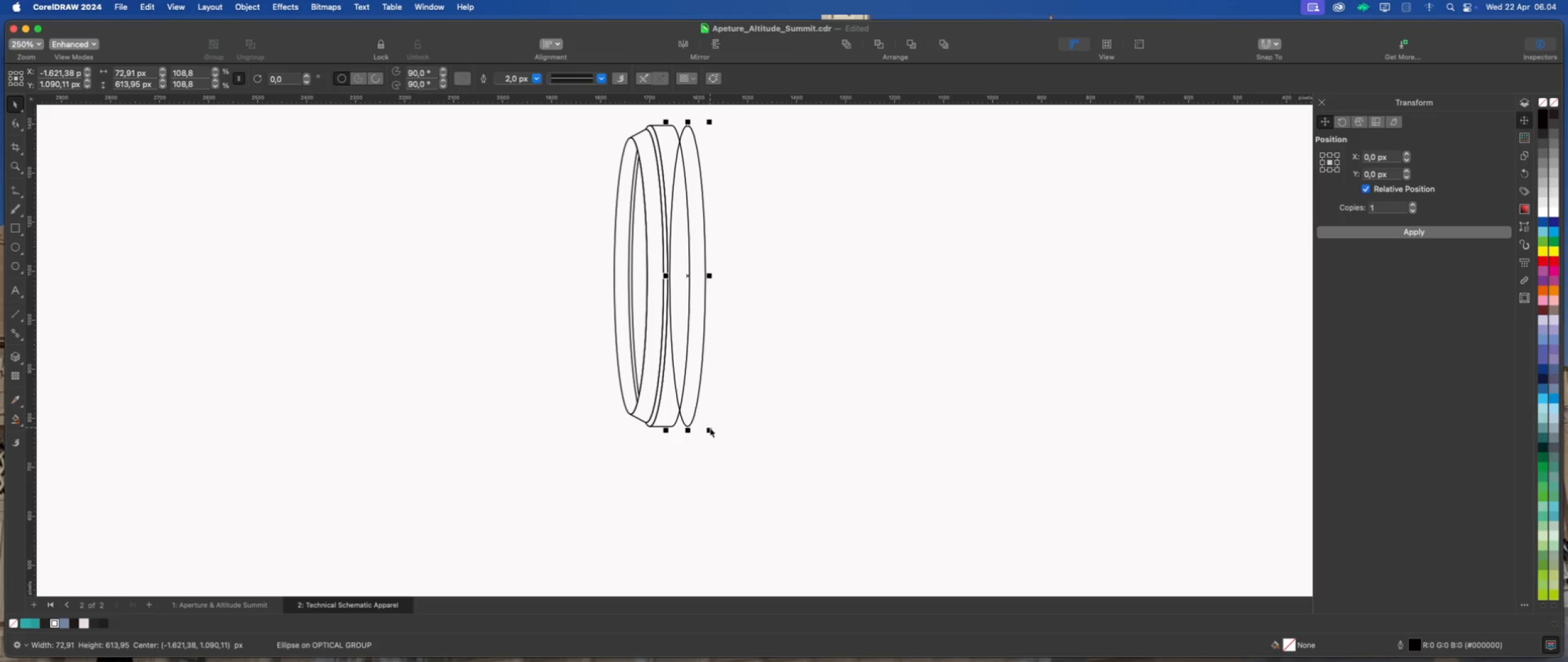 
left_click_drag(start_coordinate=[710, 429], to_coordinate=[712, 435])
 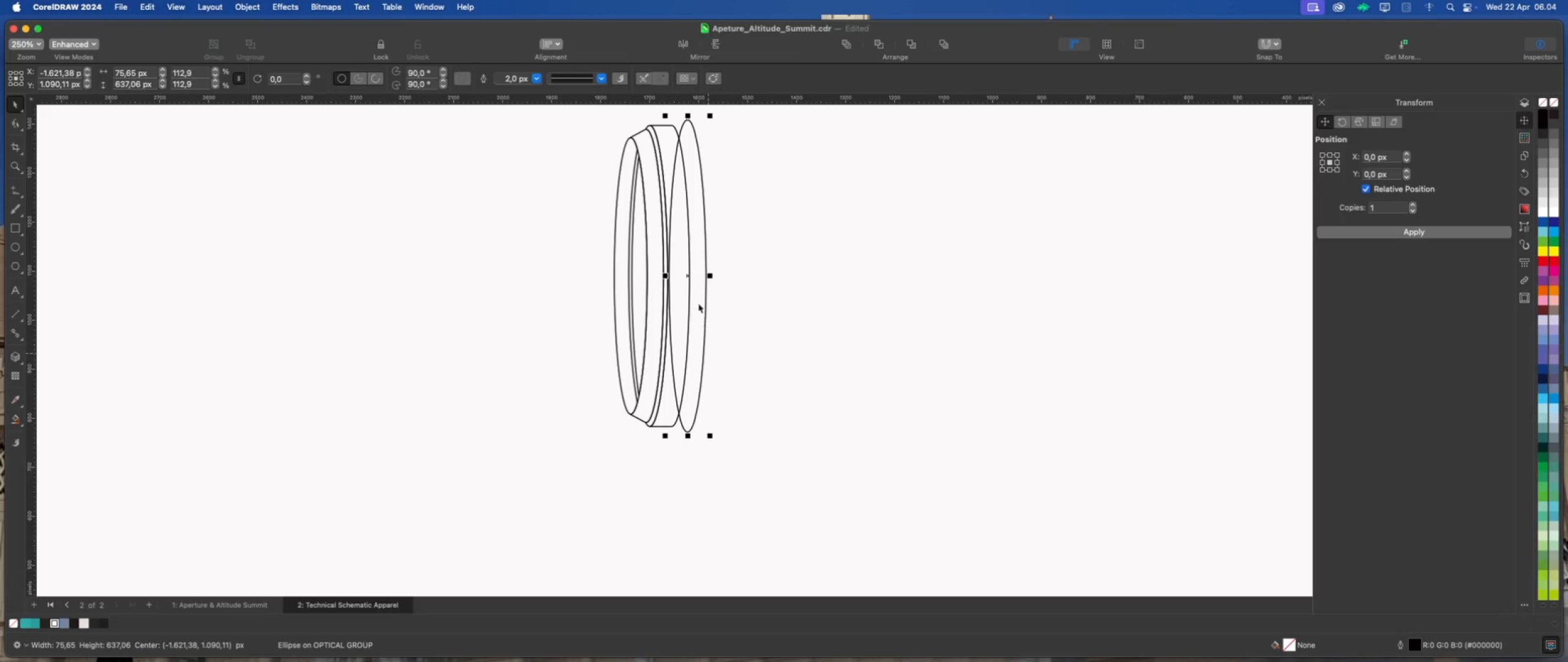 
hold_key(key=ShiftLeft, duration=2.36)
 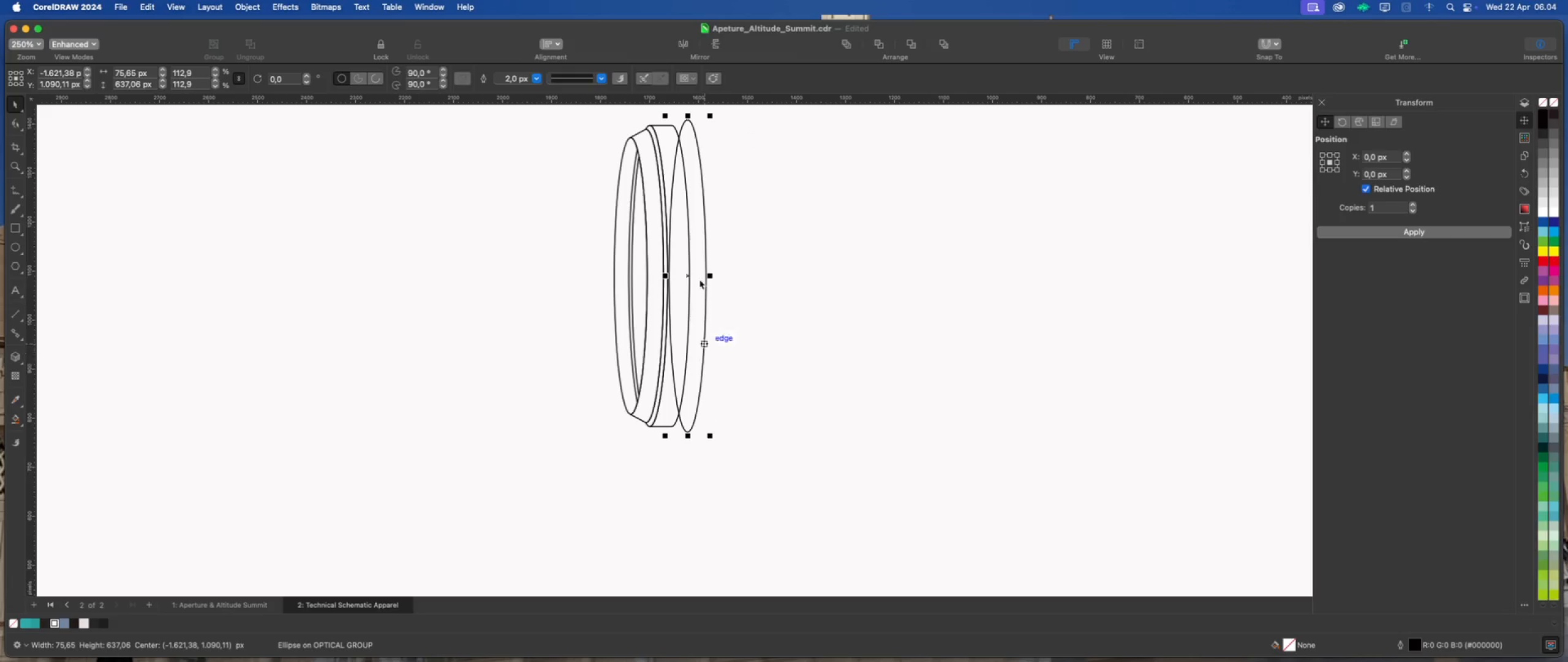 
scroll: coordinate [688, 143], scroll_direction: up, amount: 11.0
 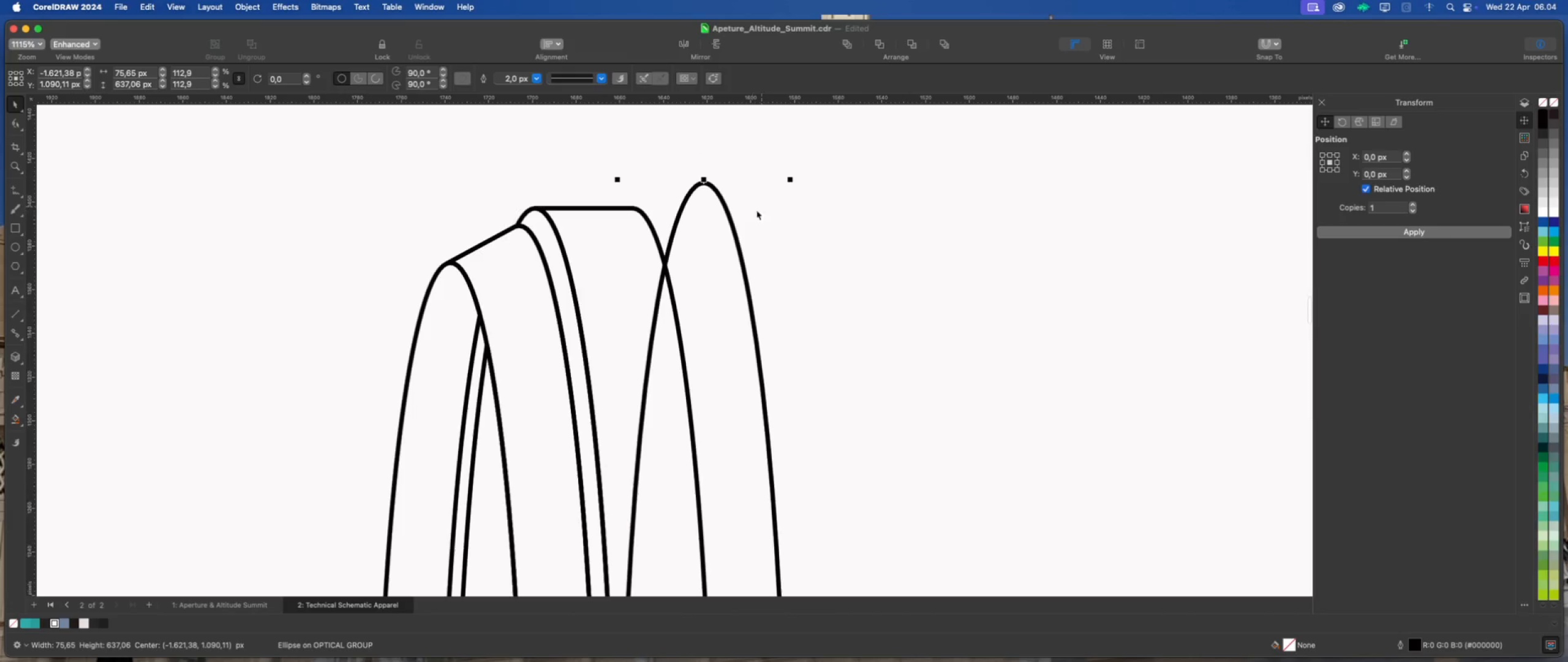 
left_click_drag(start_coordinate=[710, 235], to_coordinate=[643, 236])
 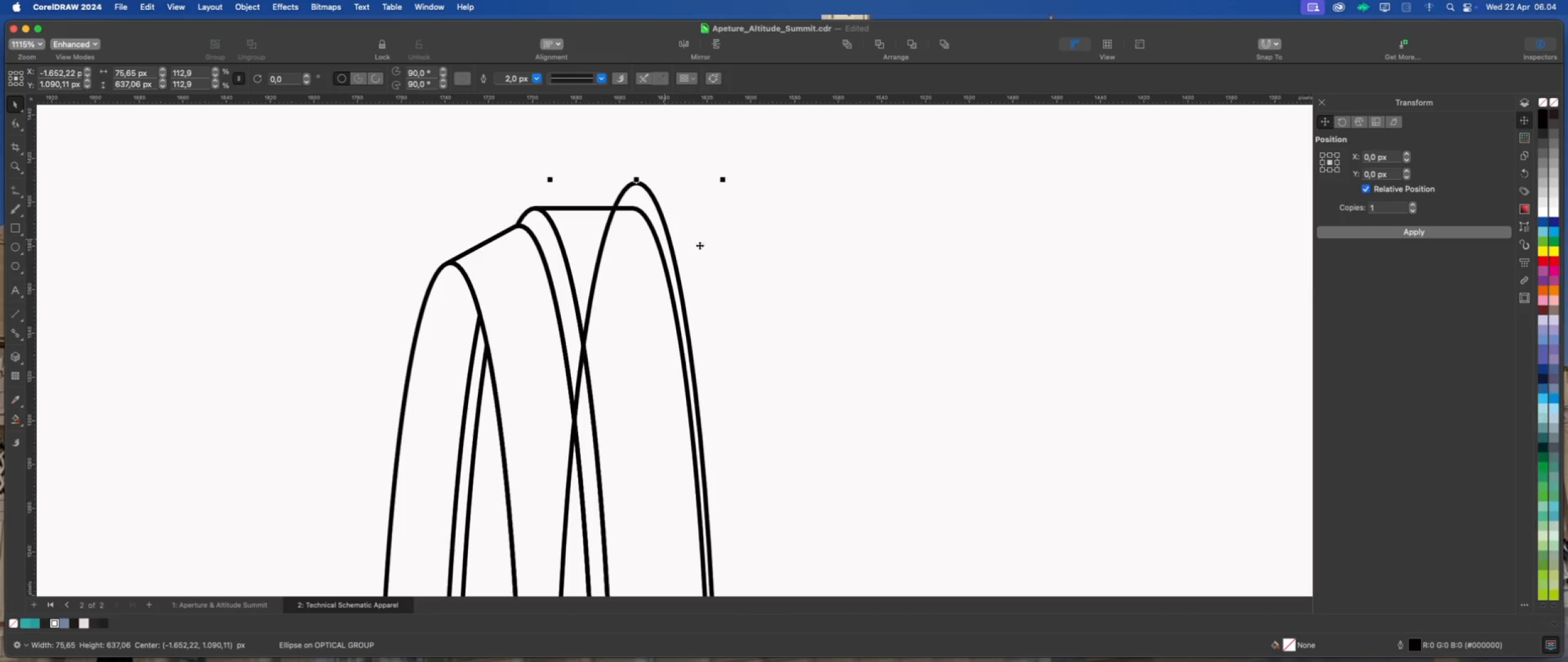 
hold_key(key=ShiftLeft, duration=1.98)
 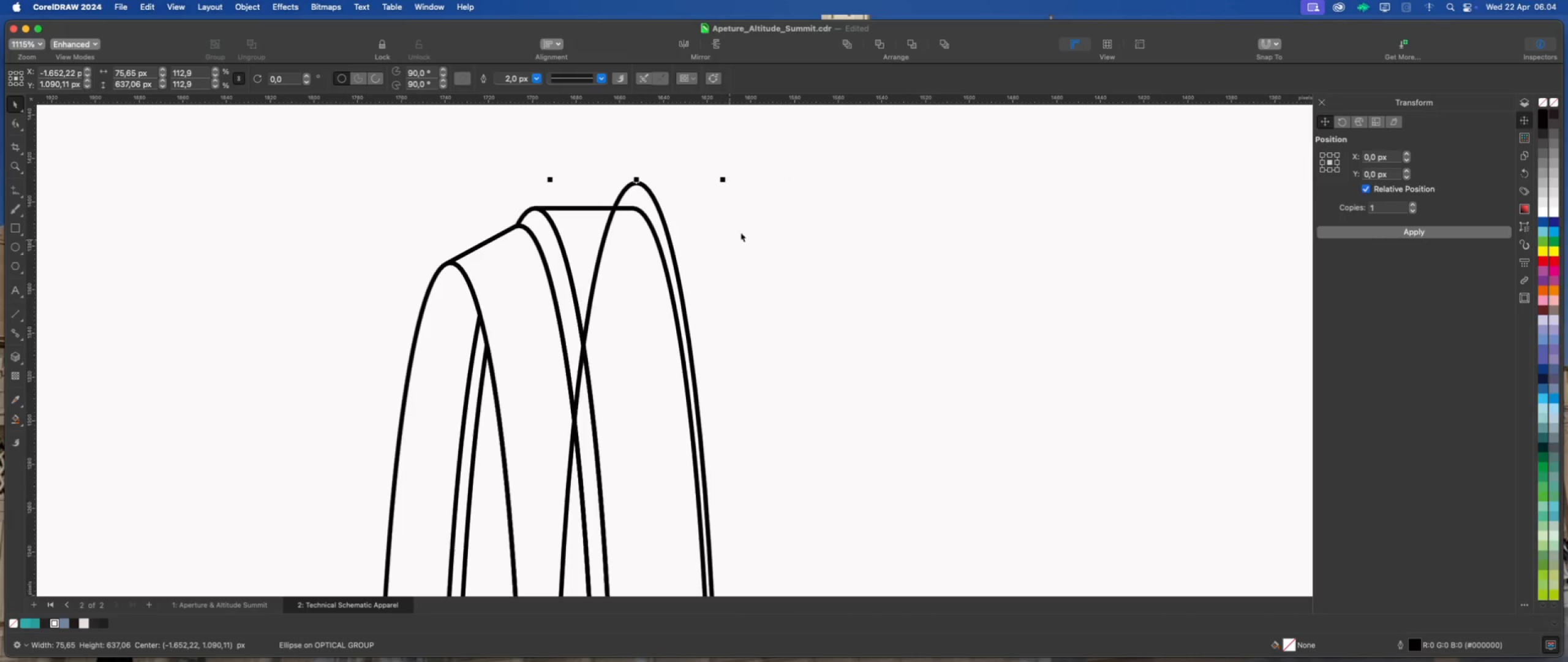 
scroll: coordinate [741, 218], scroll_direction: down, amount: 2.0
 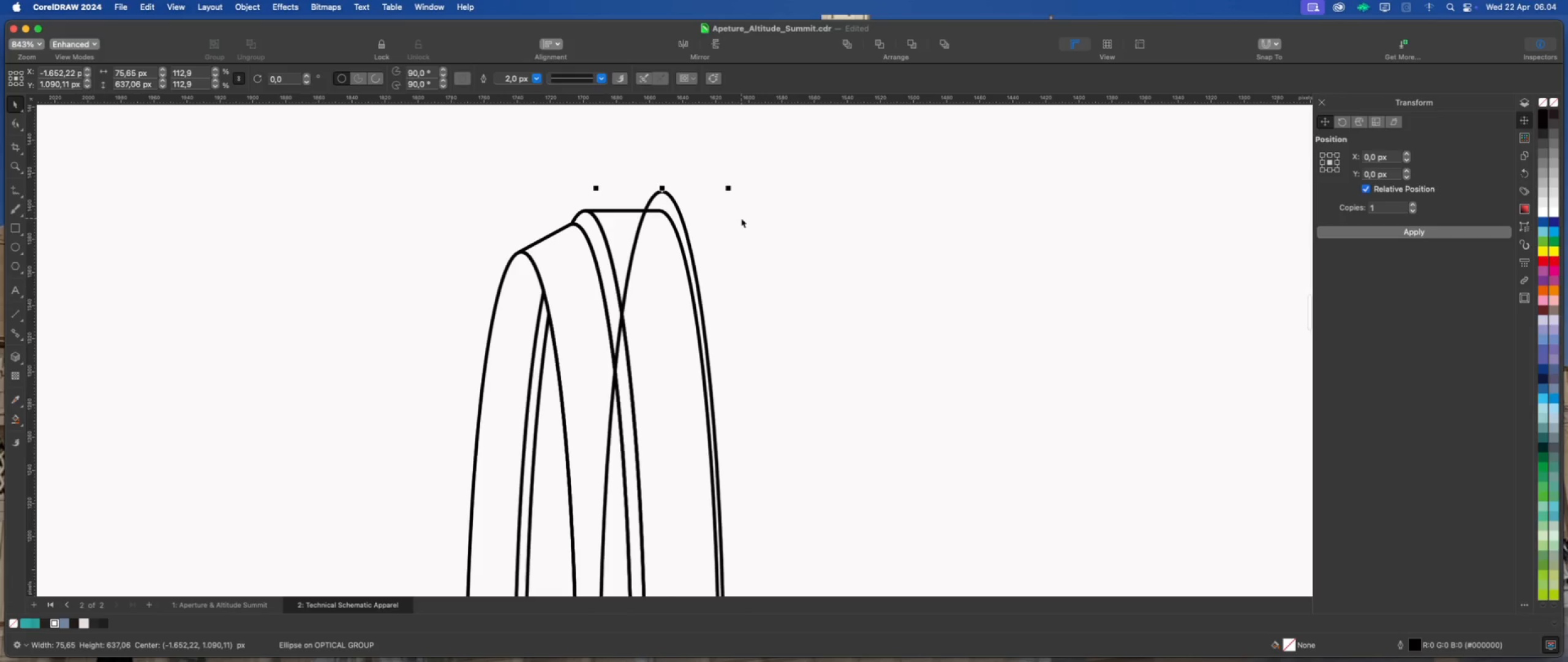 
key(ArrowRight)
 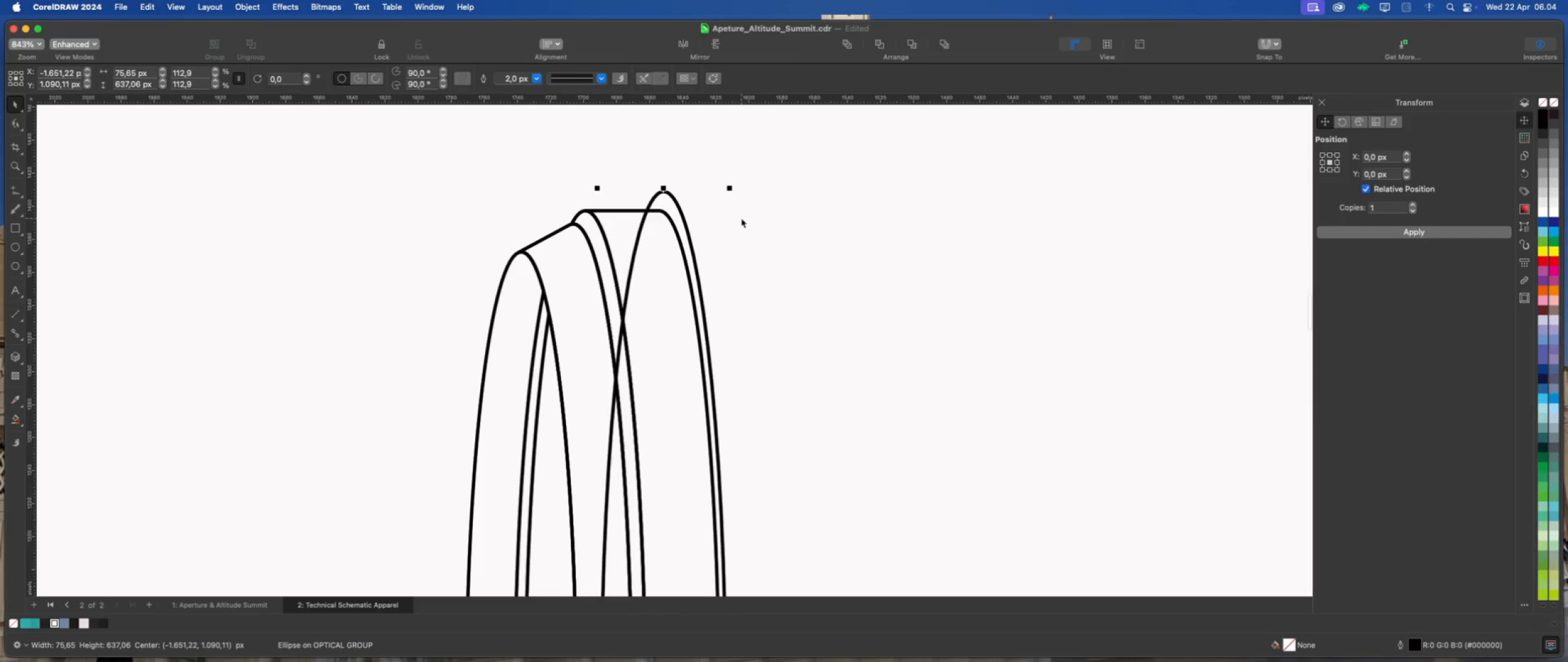 
key(ArrowRight)
 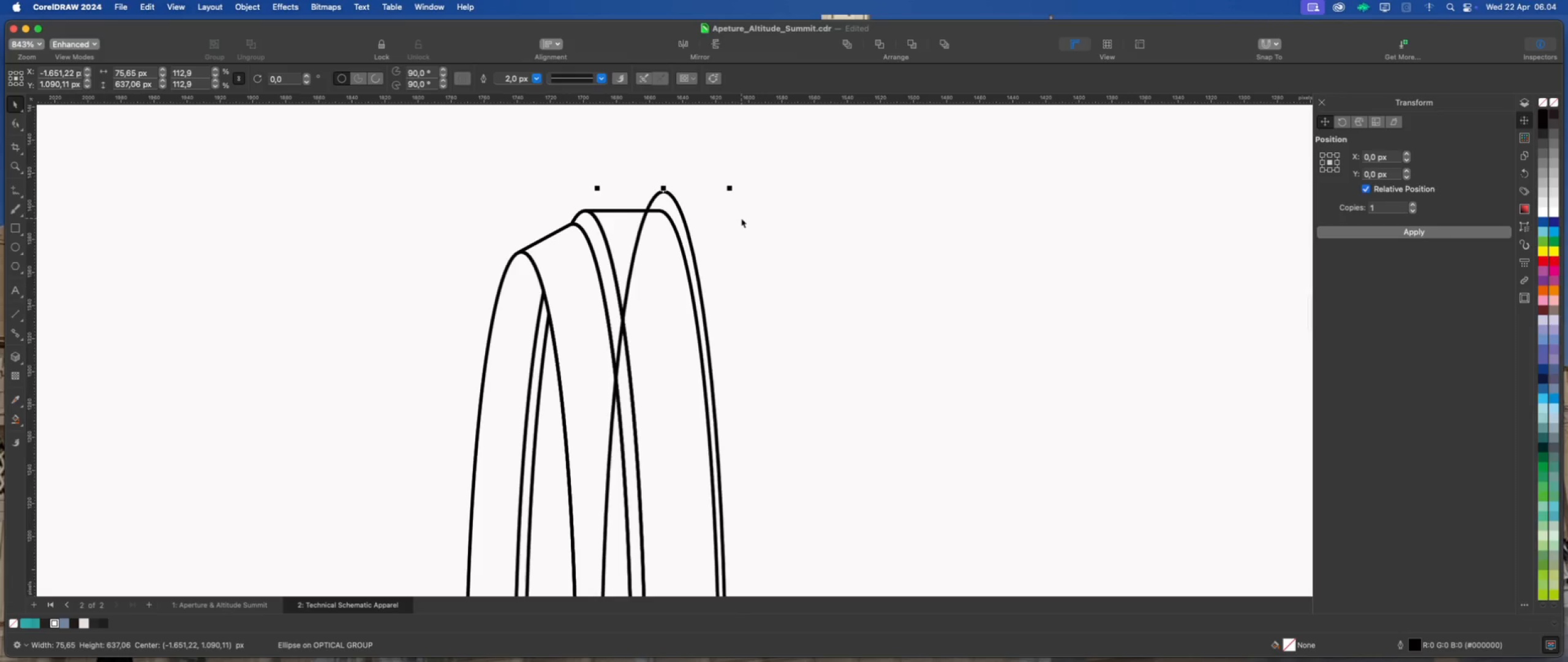 
key(ArrowRight)
 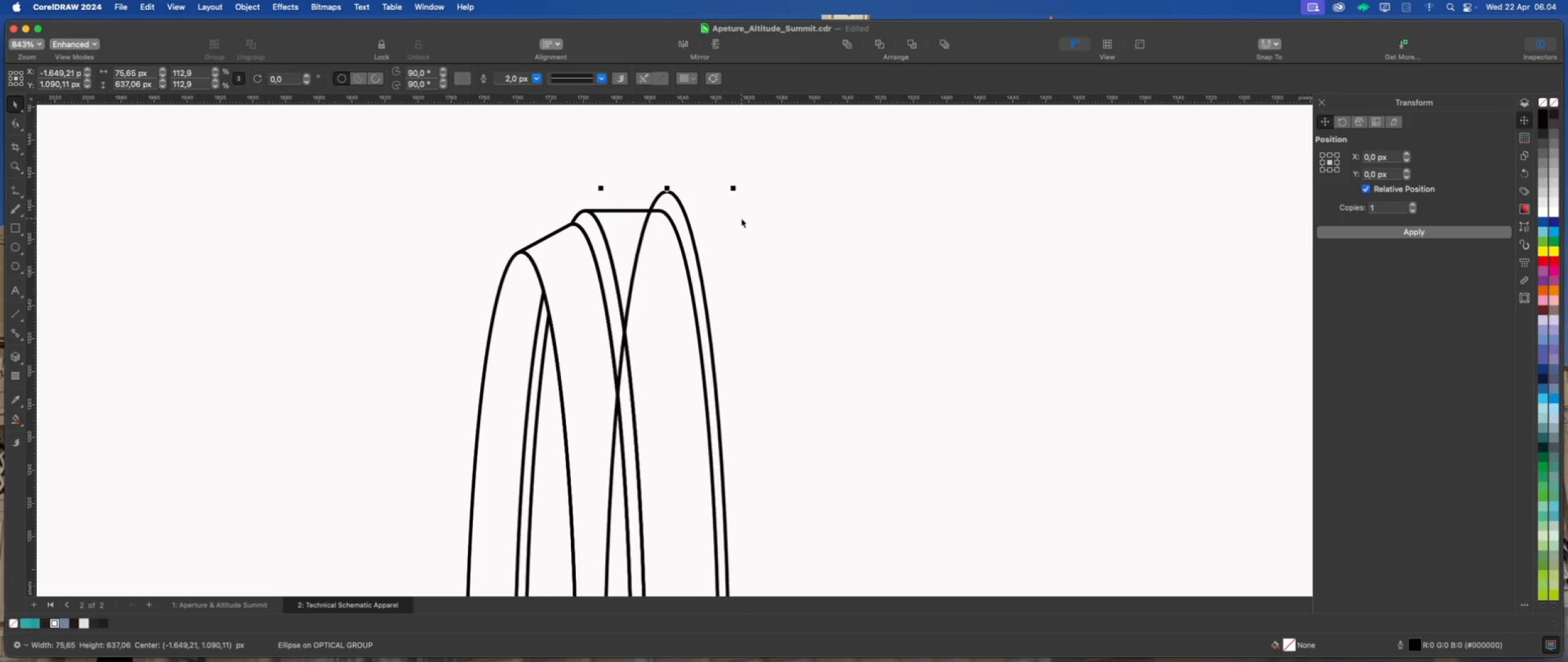 
key(ArrowRight)
 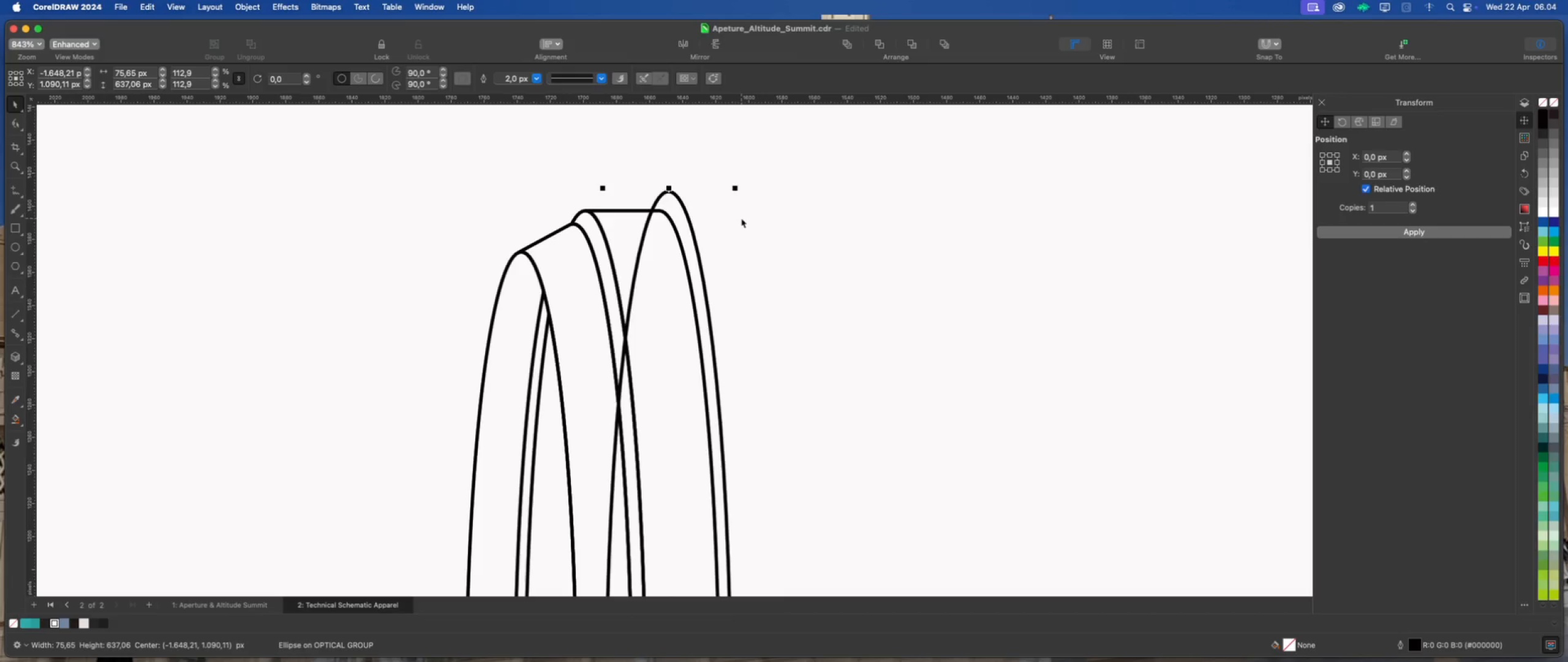 
key(ArrowRight)
 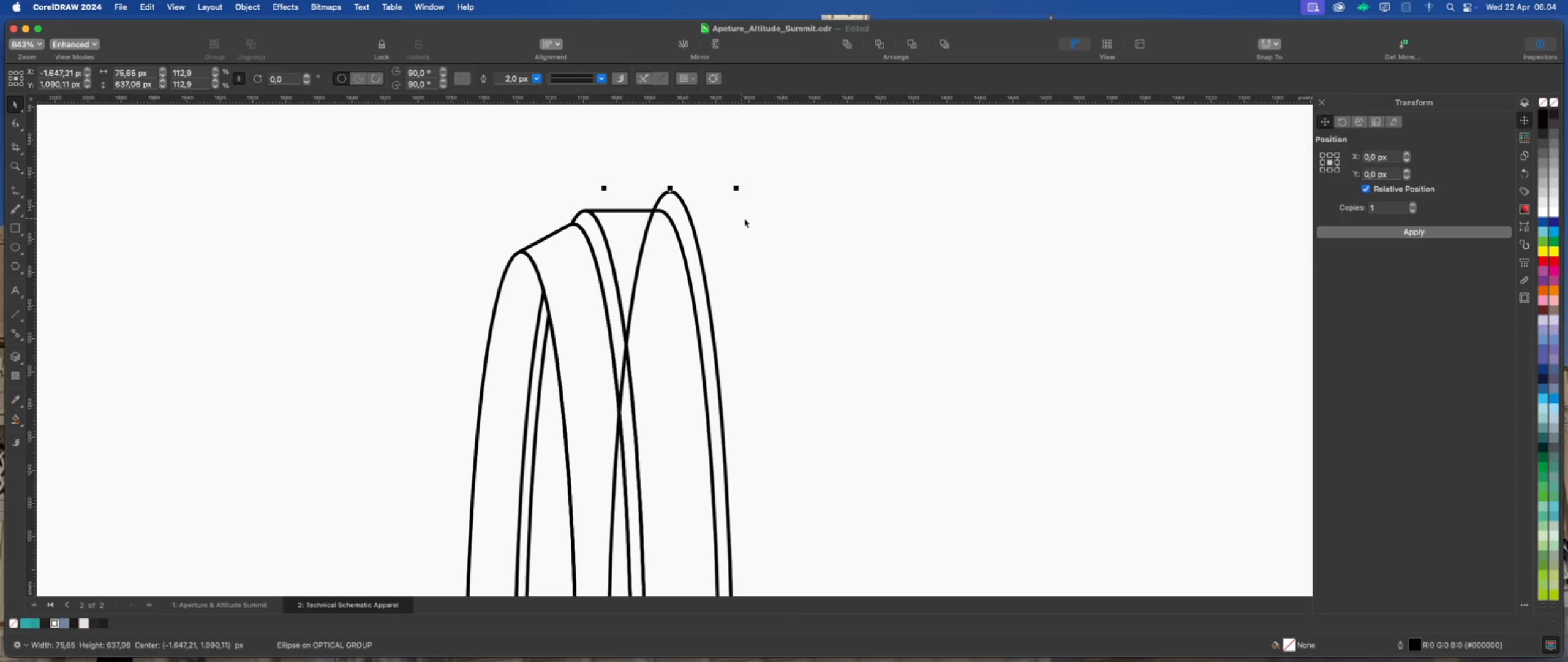 
scroll: coordinate [744, 218], scroll_direction: down, amount: 8.0
 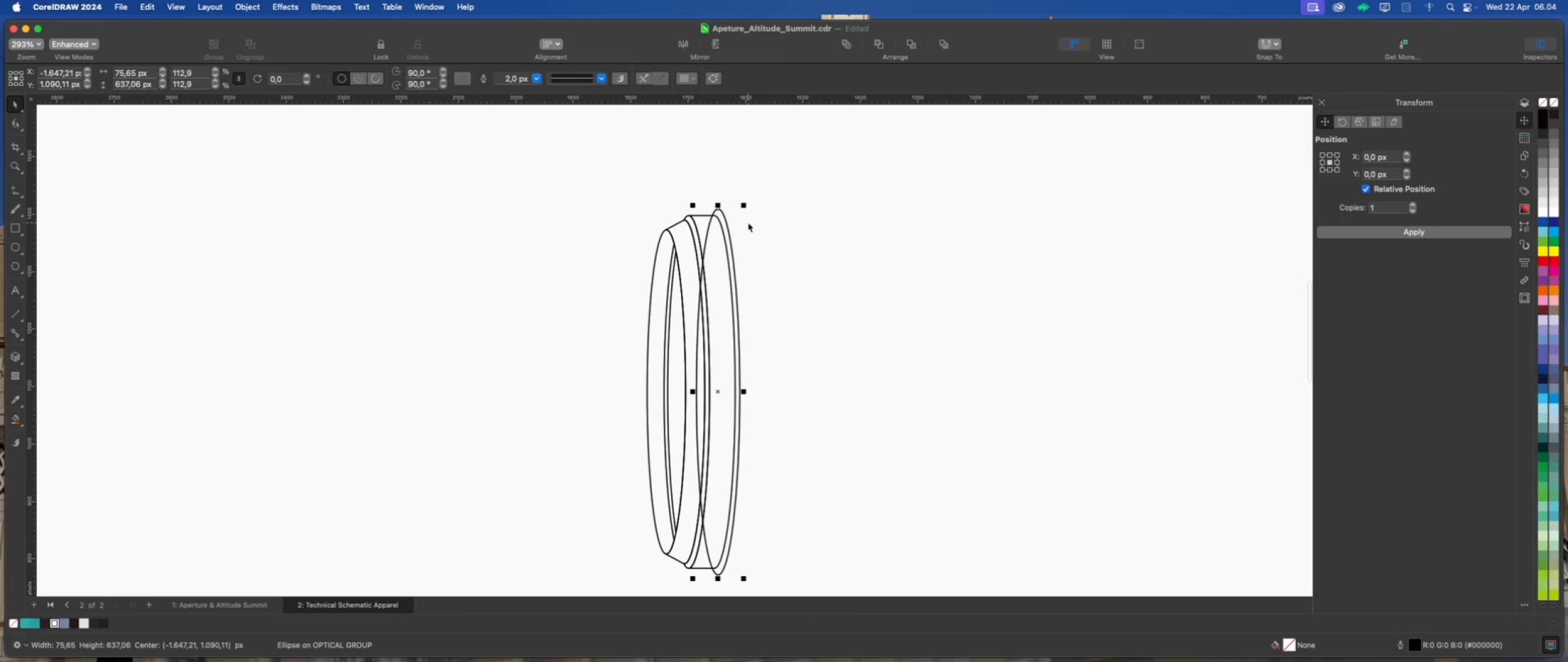 
key(ArrowRight)
 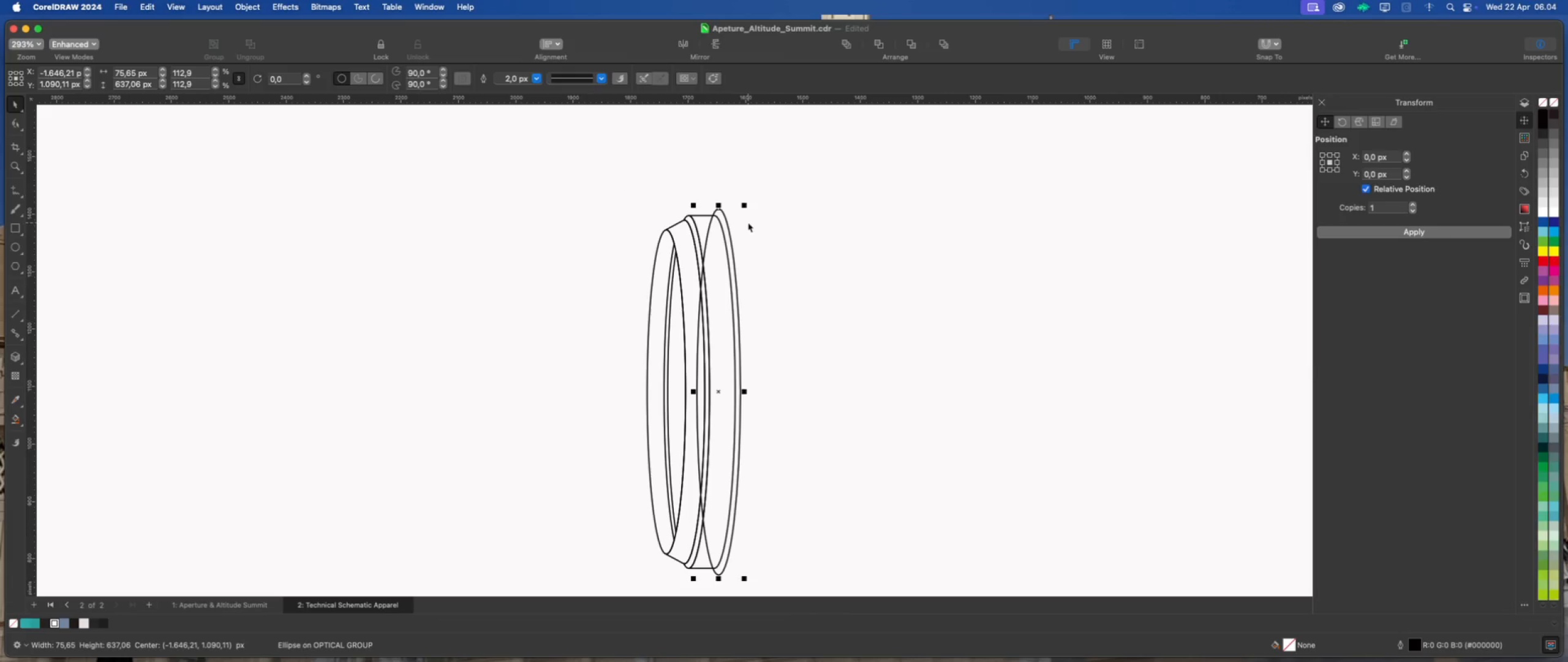 
key(ArrowRight)
 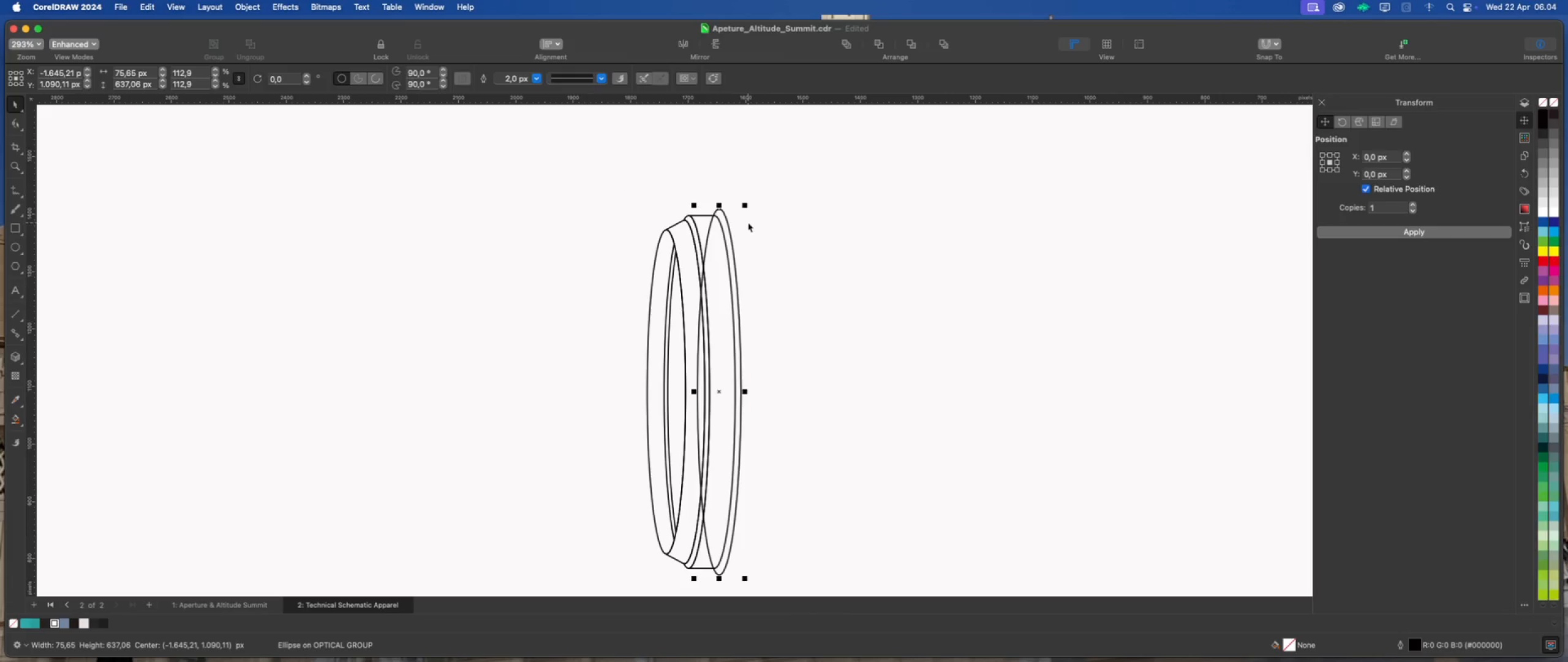 
left_click([748, 223])
 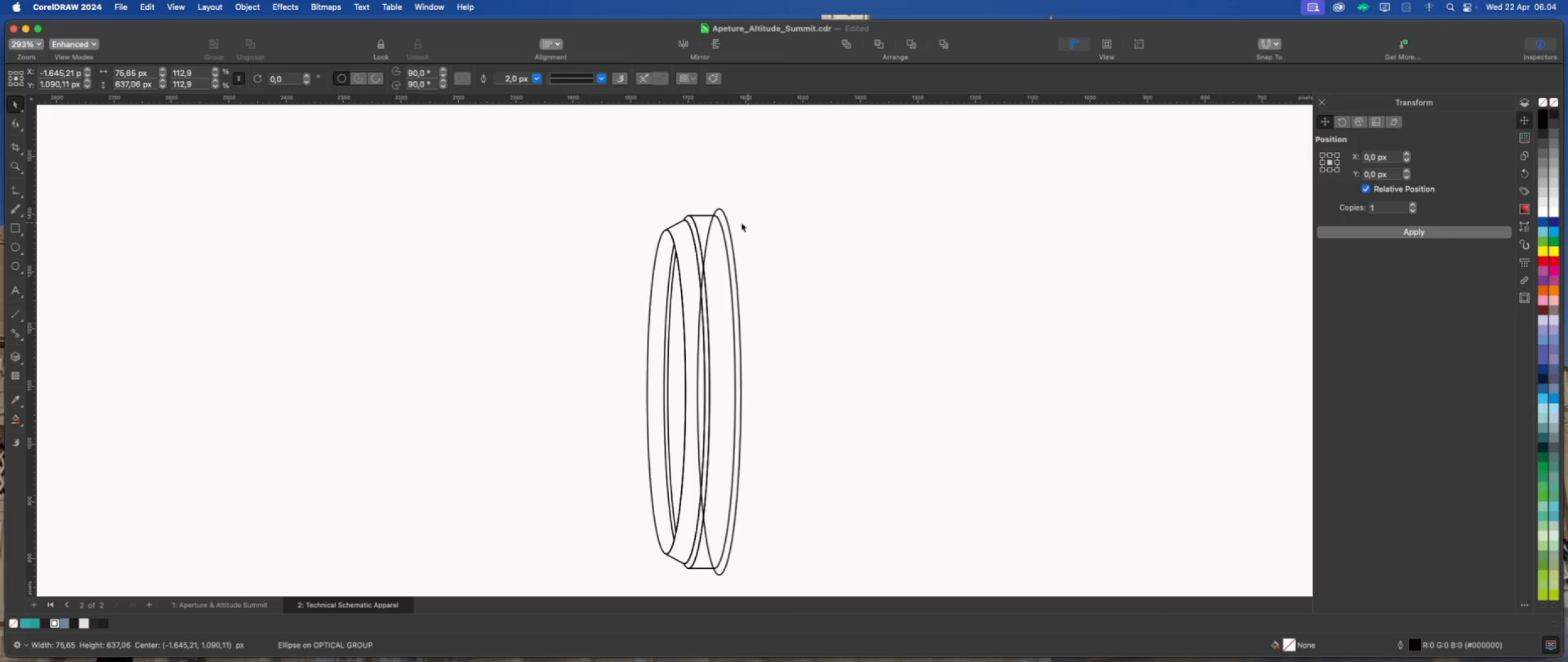 
scroll: coordinate [736, 225], scroll_direction: down, amount: 2.0
 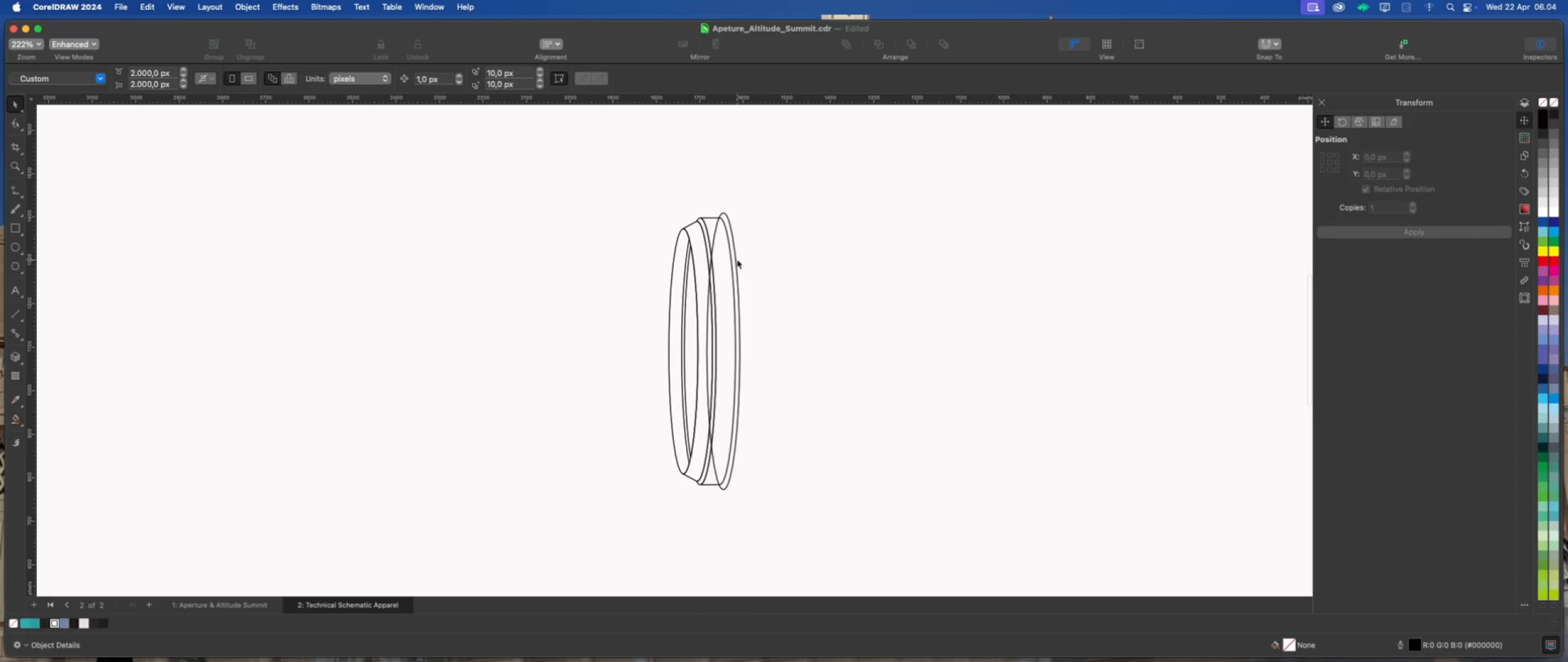 
left_click([735, 259])
 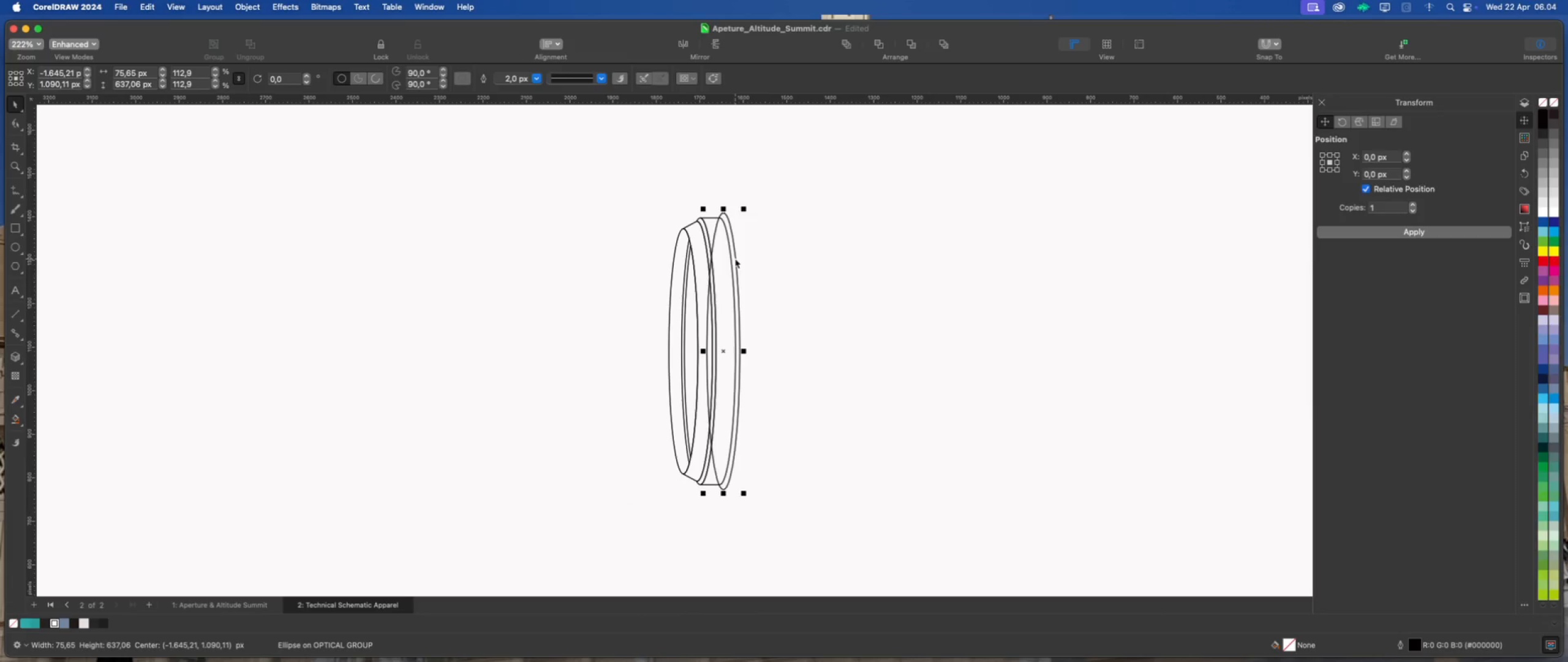 
key(ArrowRight)
 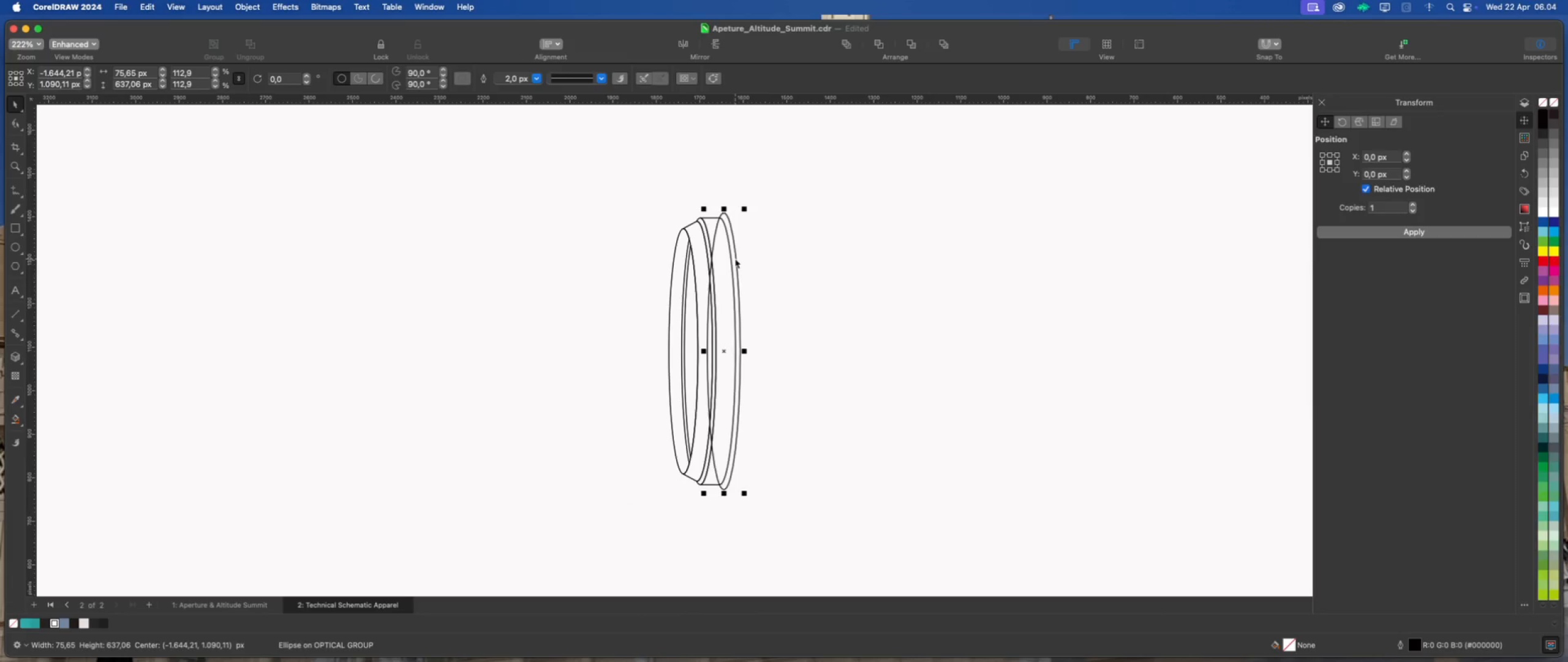 
key(ArrowRight)
 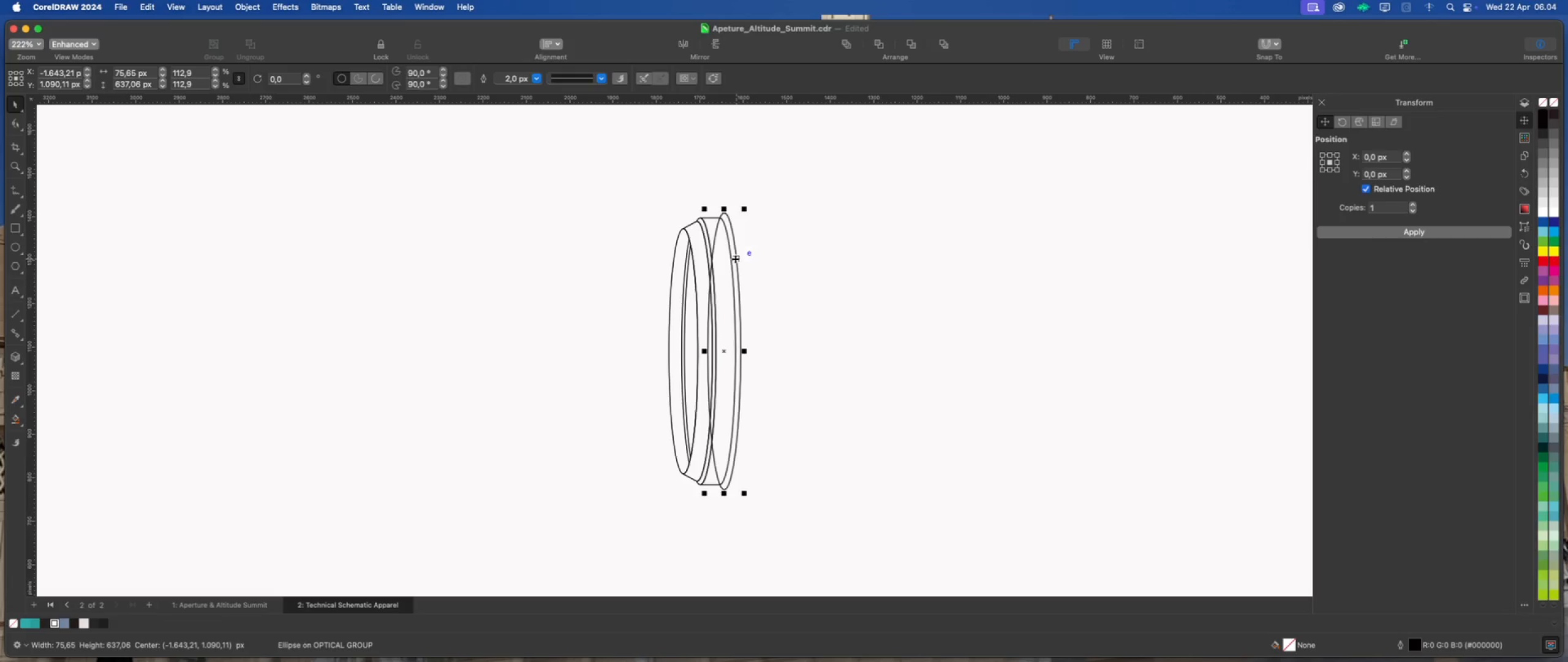 
left_click([772, 263])
 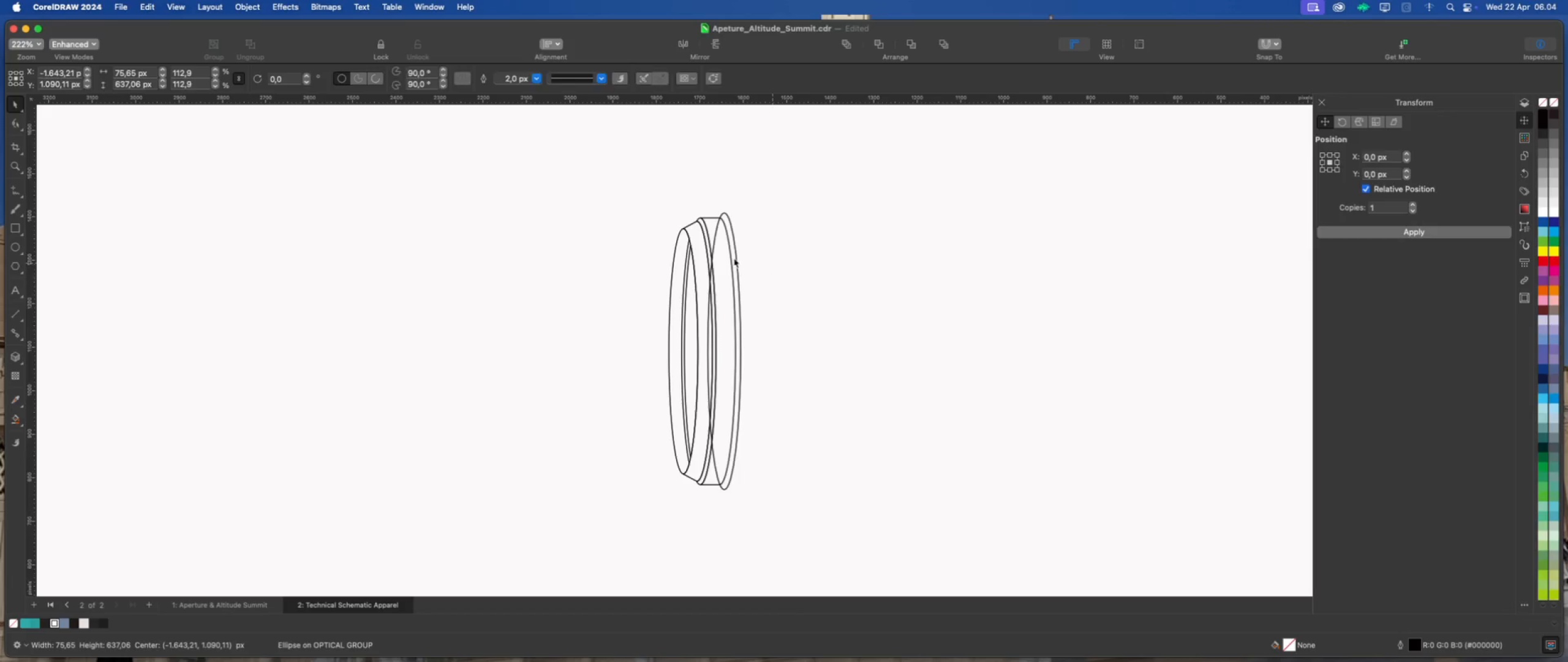 
scroll: coordinate [630, 254], scroll_direction: down, amount: 6.0
 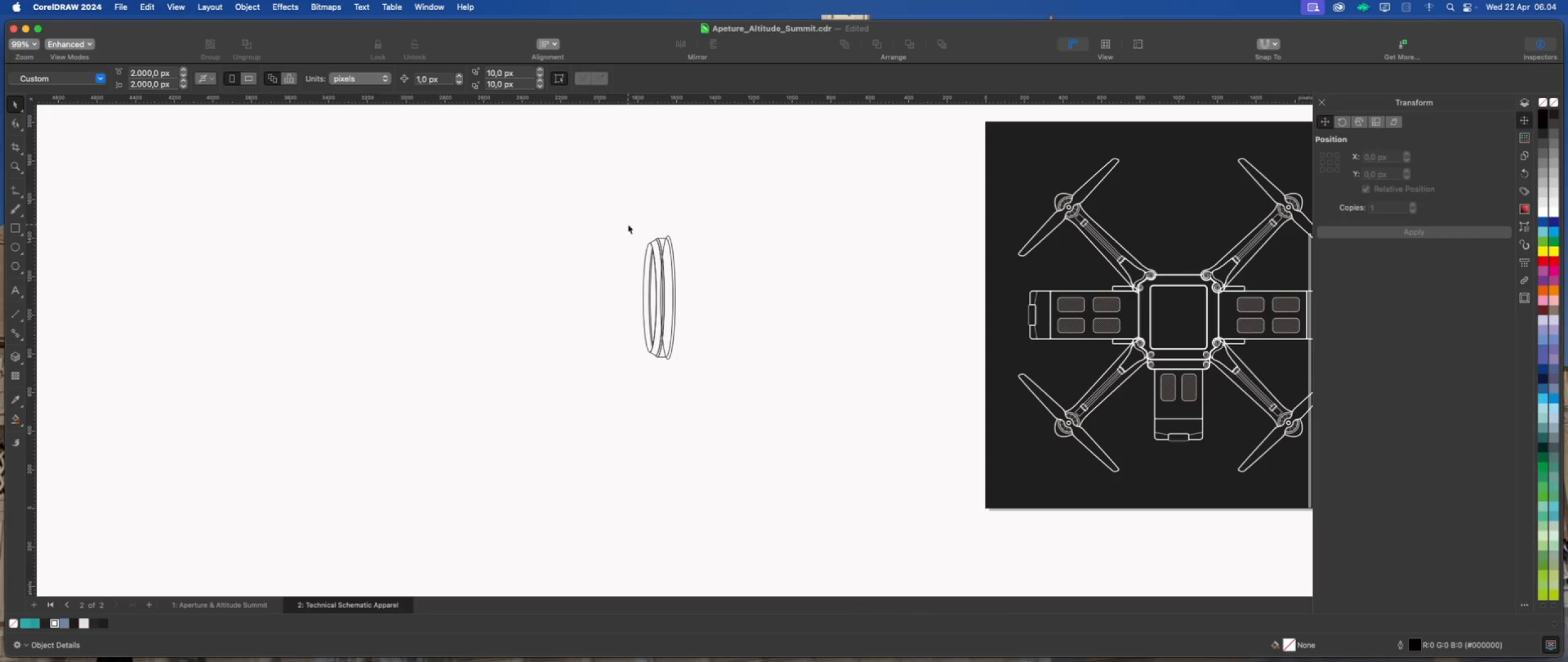 
scroll: coordinate [723, 314], scroll_direction: up, amount: 7.0
 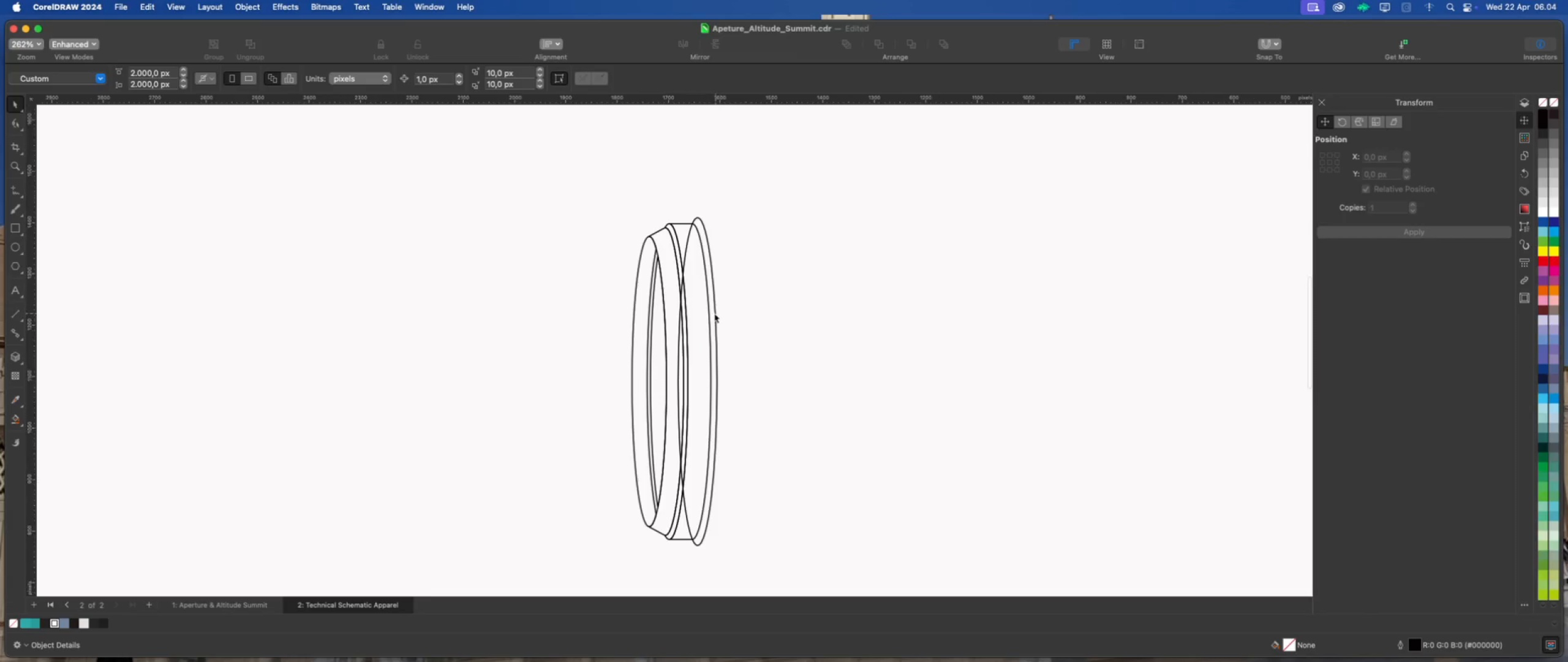 
left_click([714, 313])
 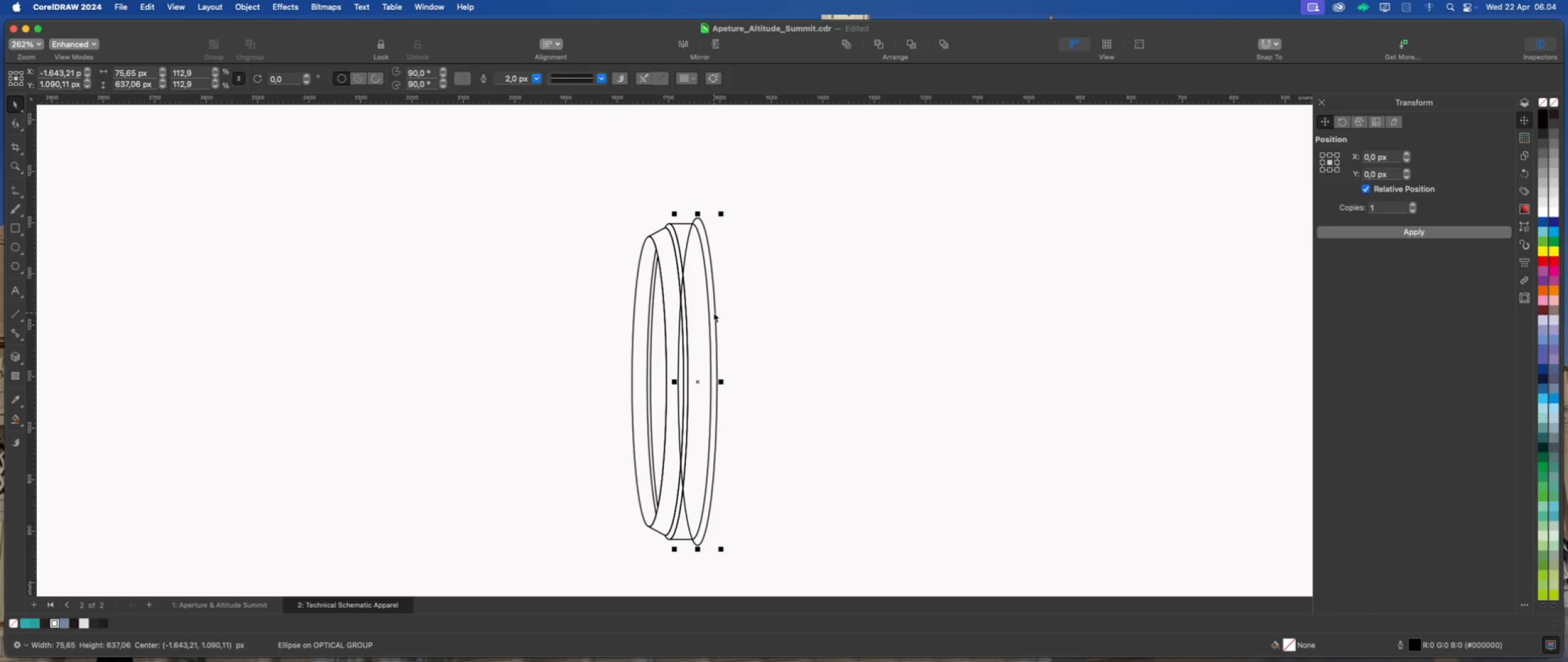 
key(ArrowRight)
 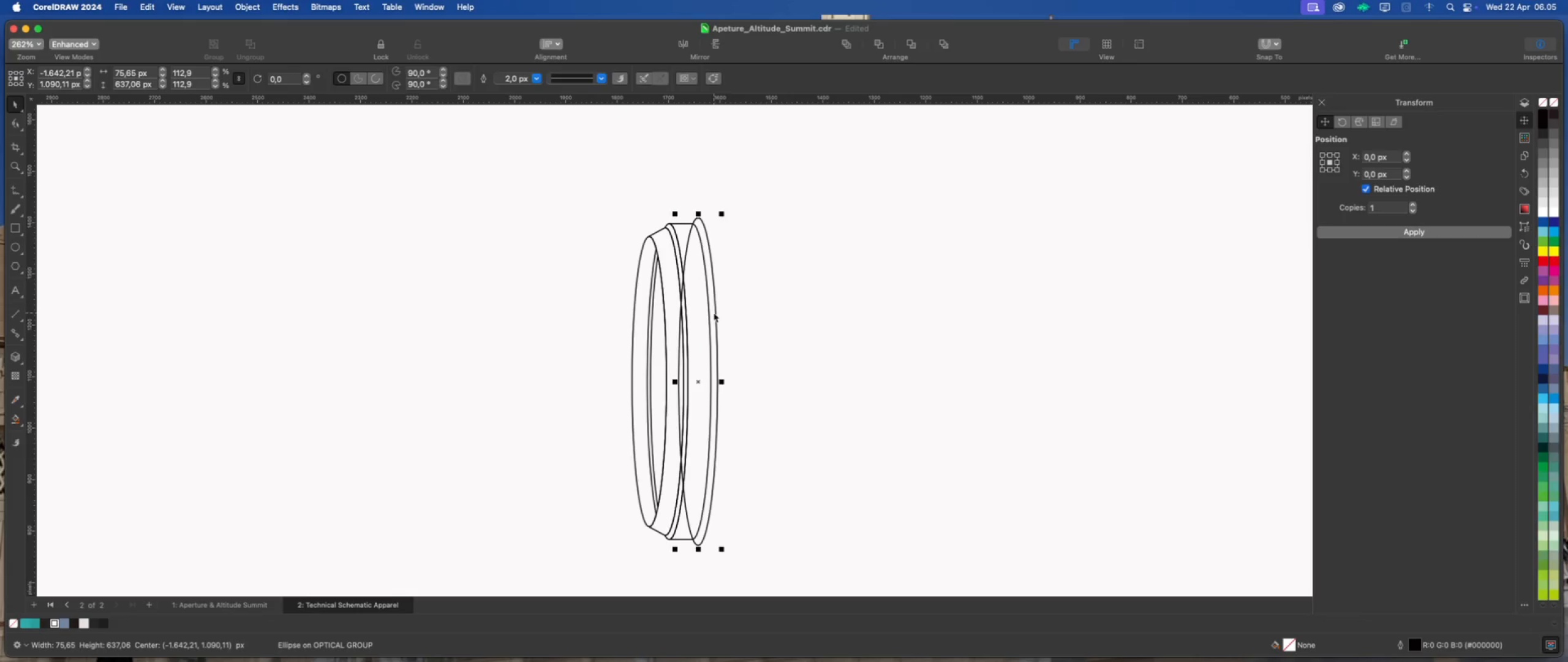 
key(ArrowRight)
 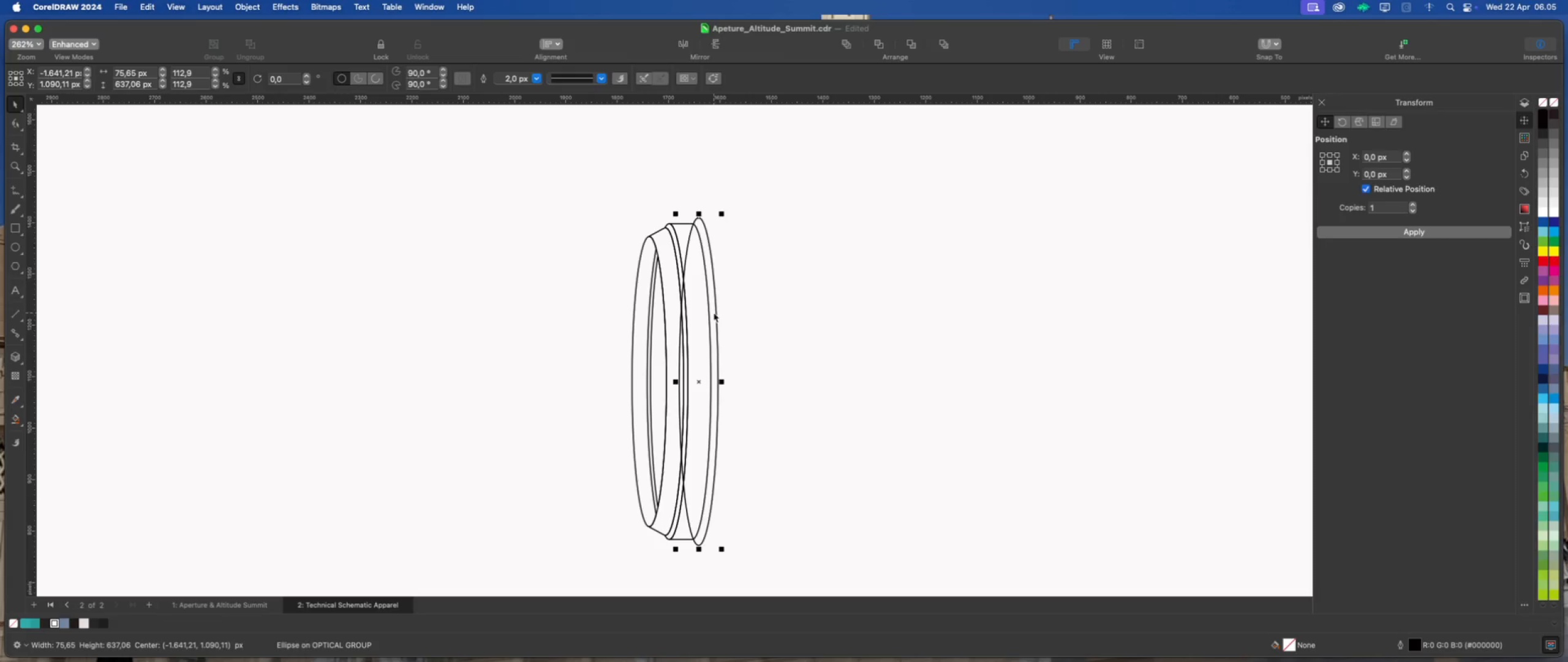 
key(ArrowRight)
 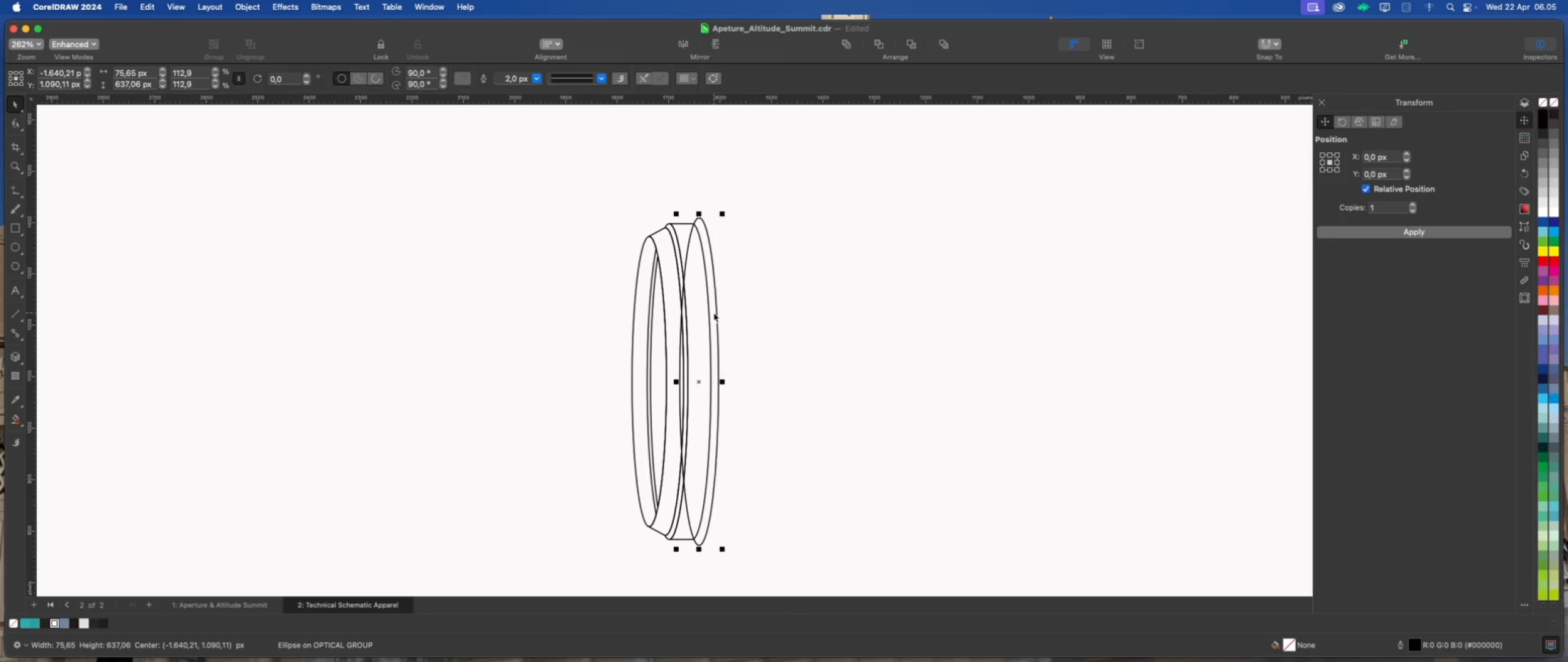 
key(ArrowLeft)
 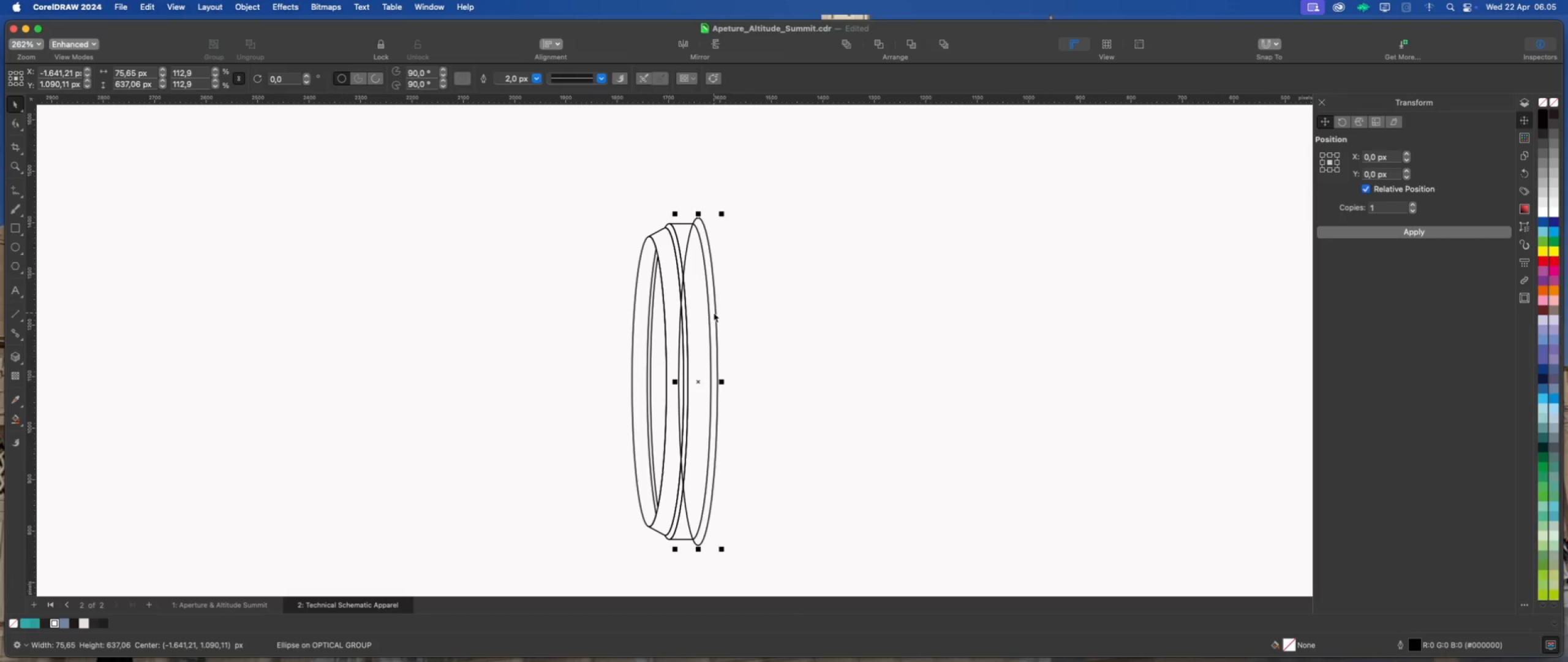 
key(ArrowLeft)
 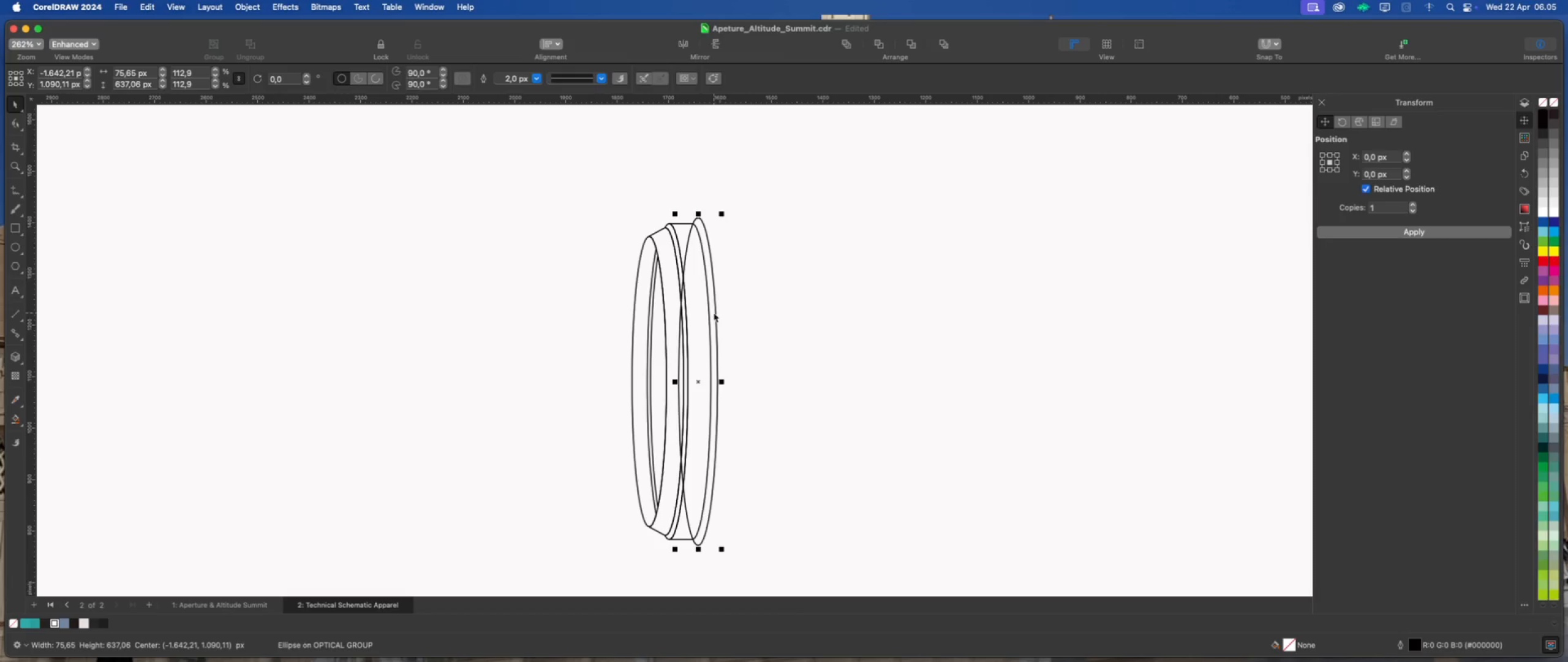 
key(ArrowLeft)
 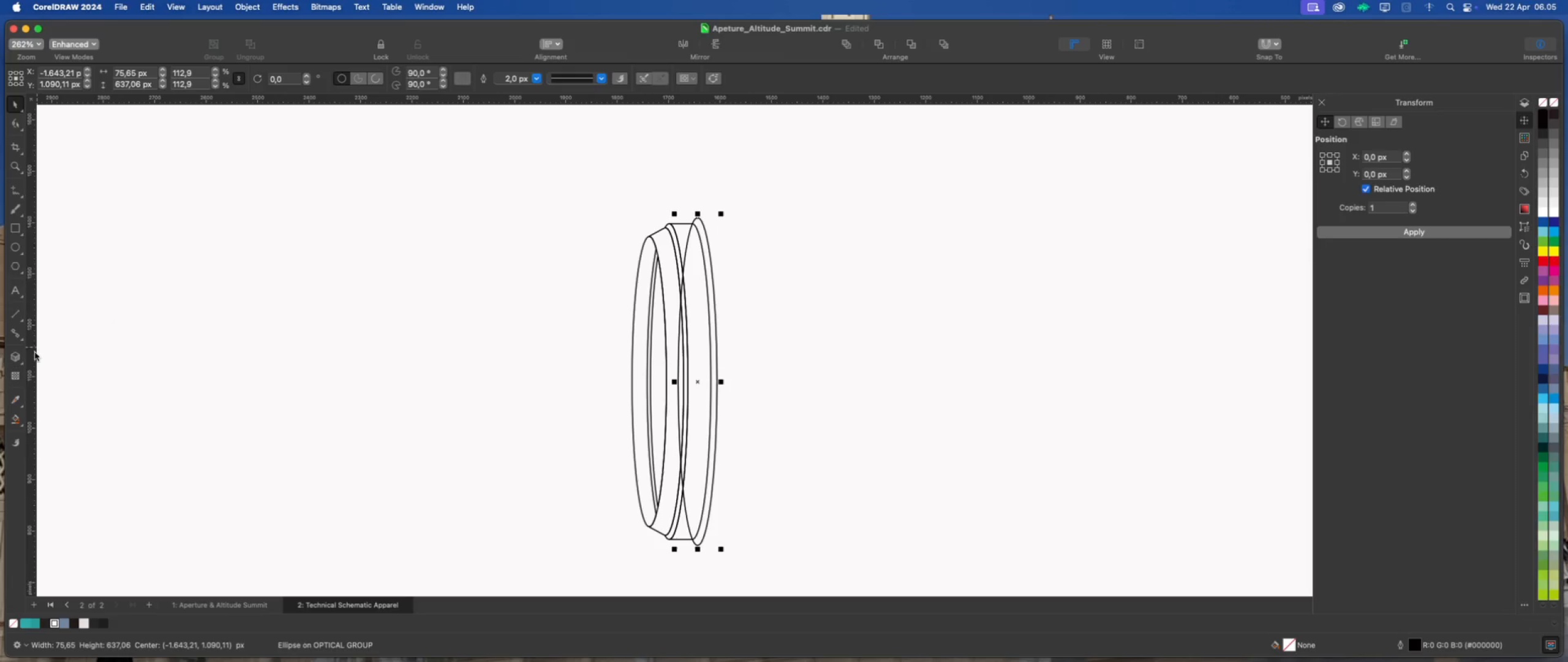 
left_click([15, 360])
 